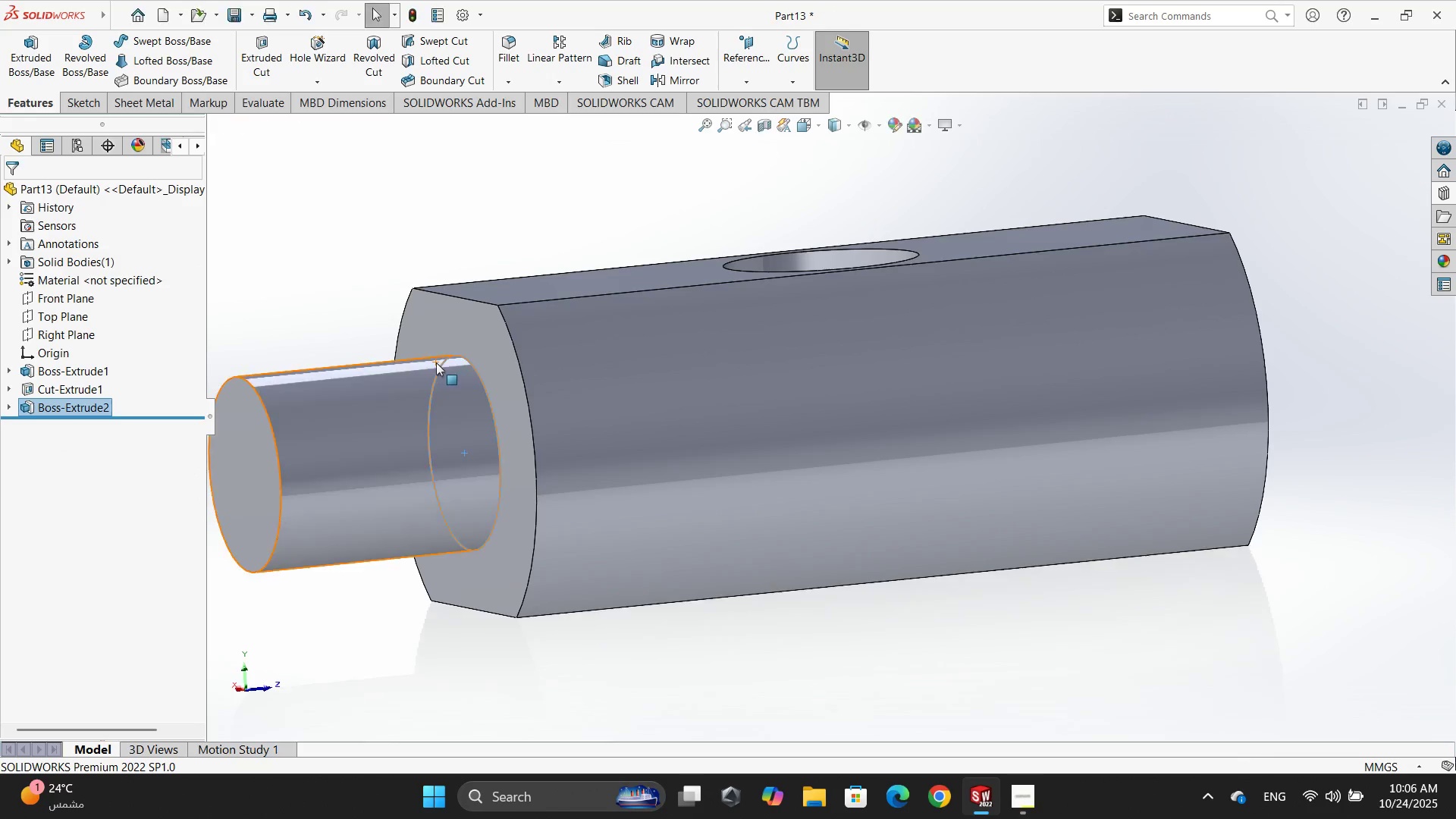 
left_click([378, 225])
 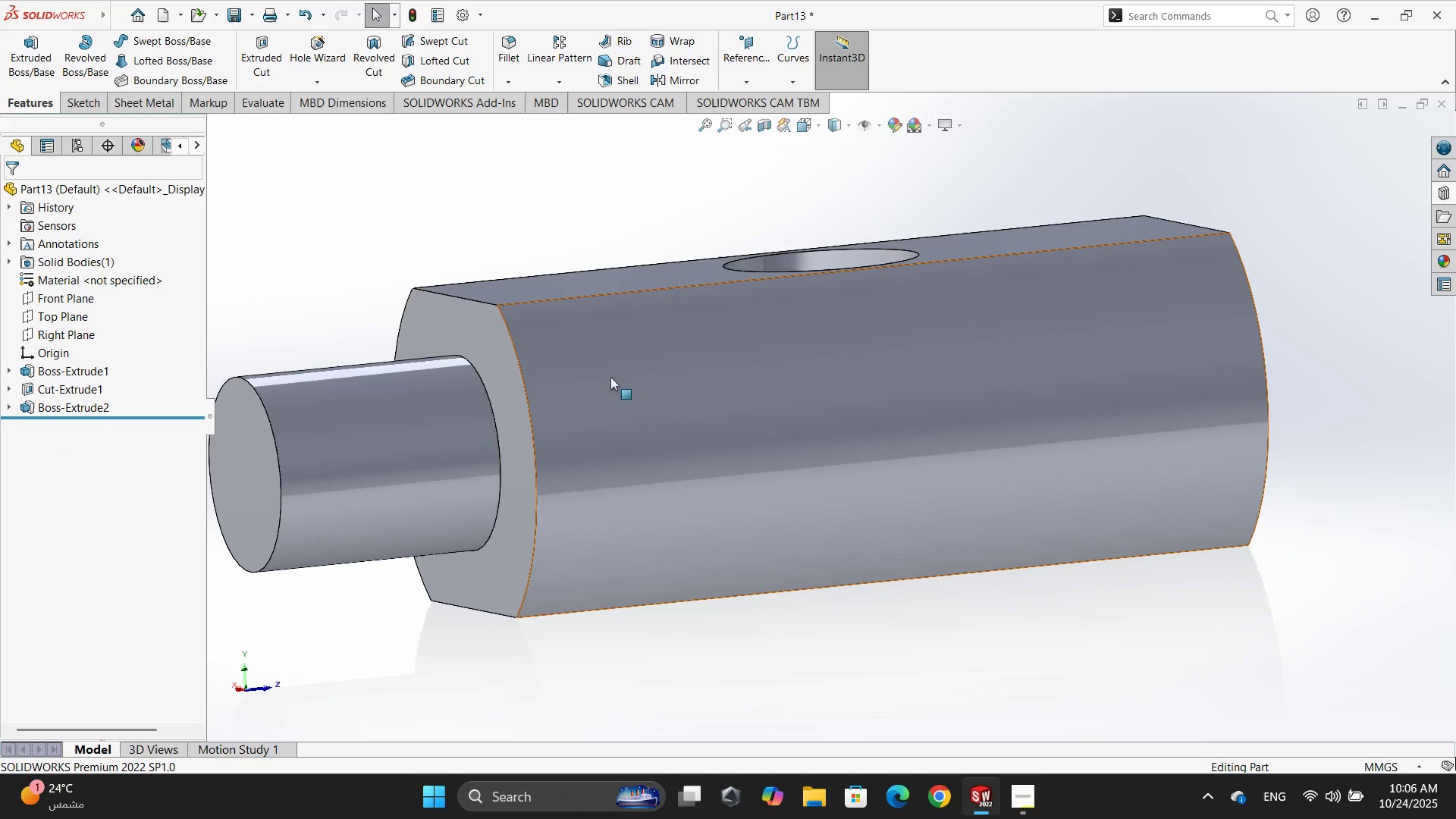 
scroll: coordinate [620, 381], scroll_direction: up, amount: 3.0
 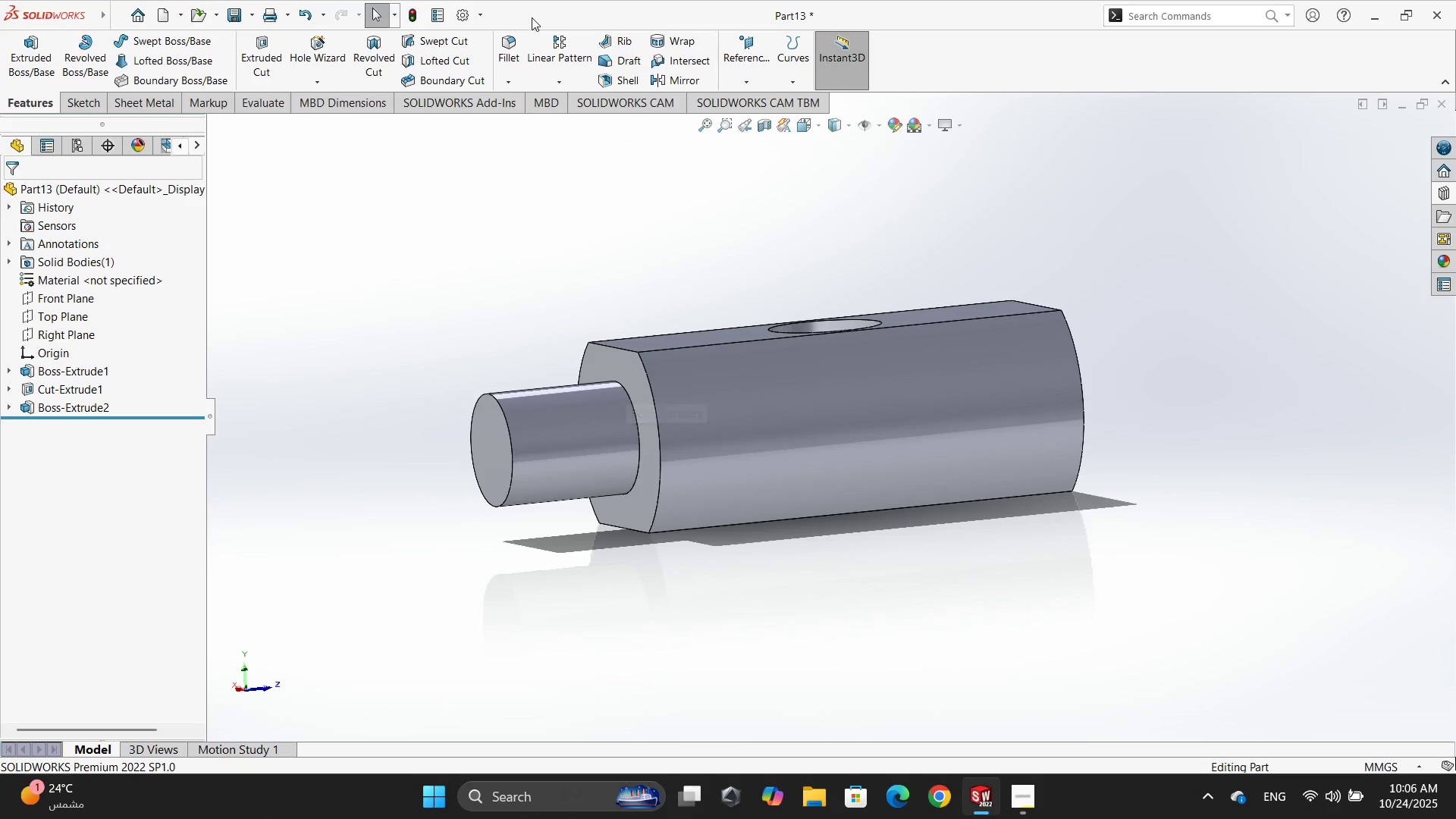 
left_click([515, 63])
 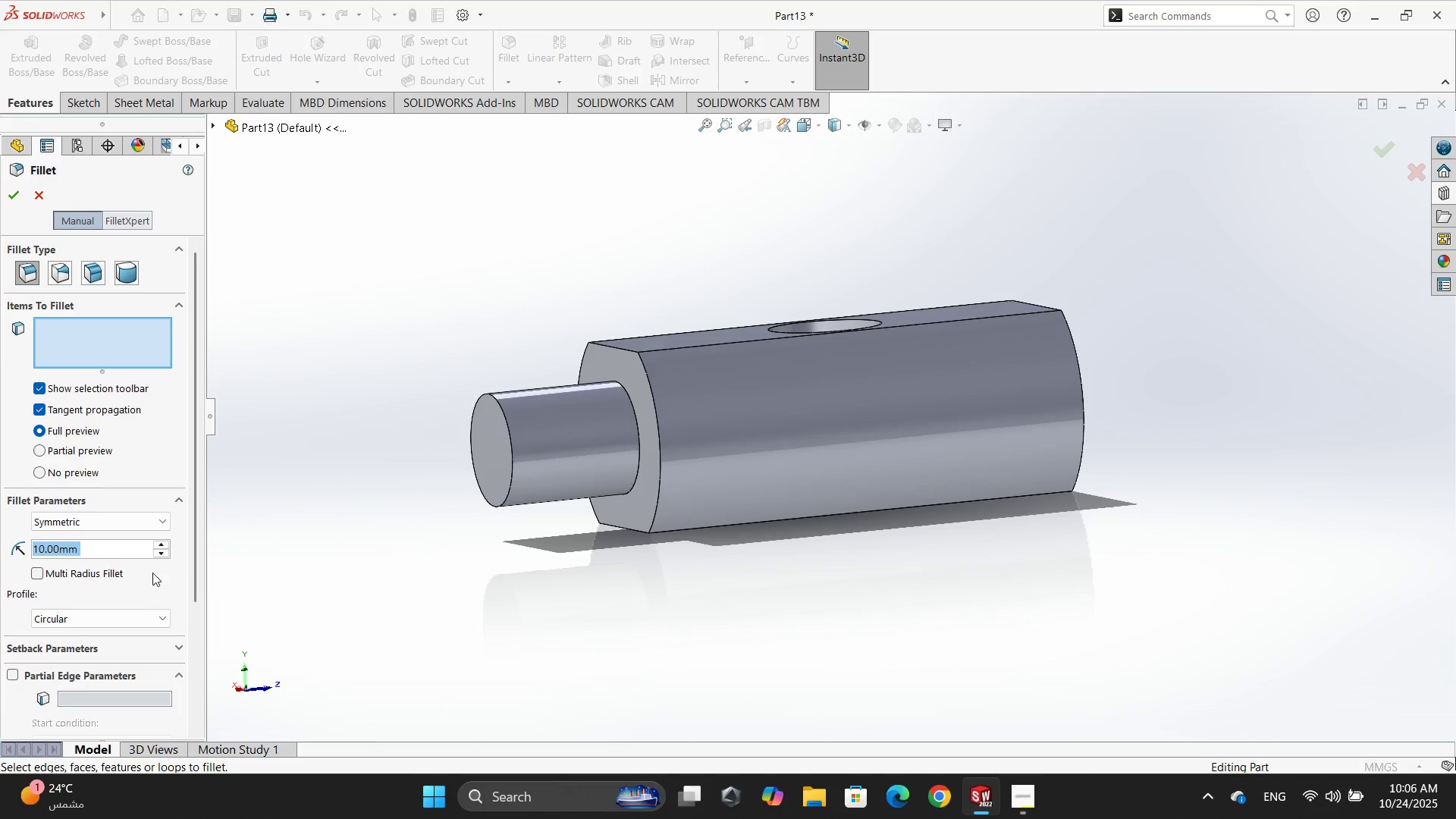 
key(Numpad4)
 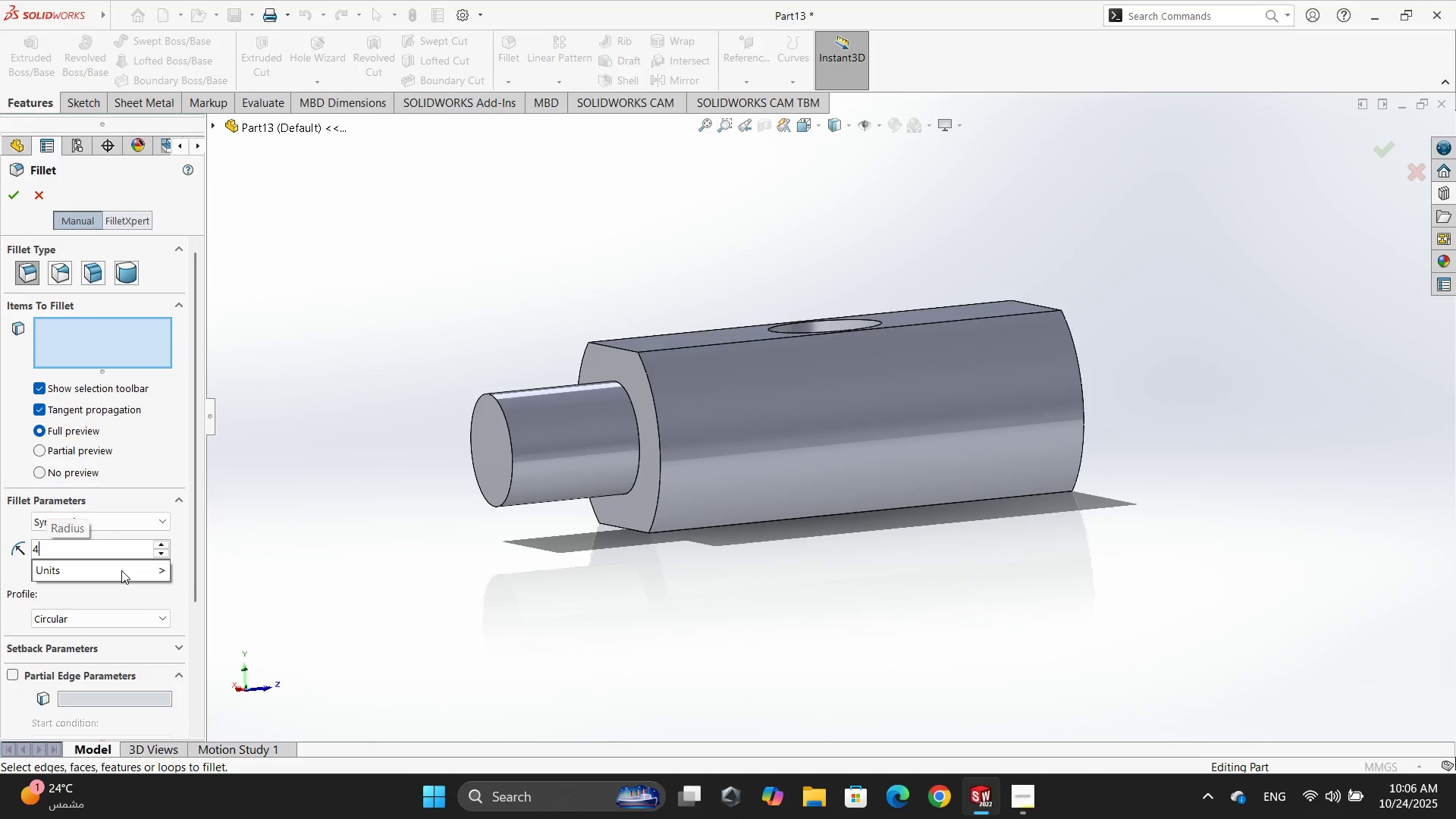 
key(NumpadEnter)
 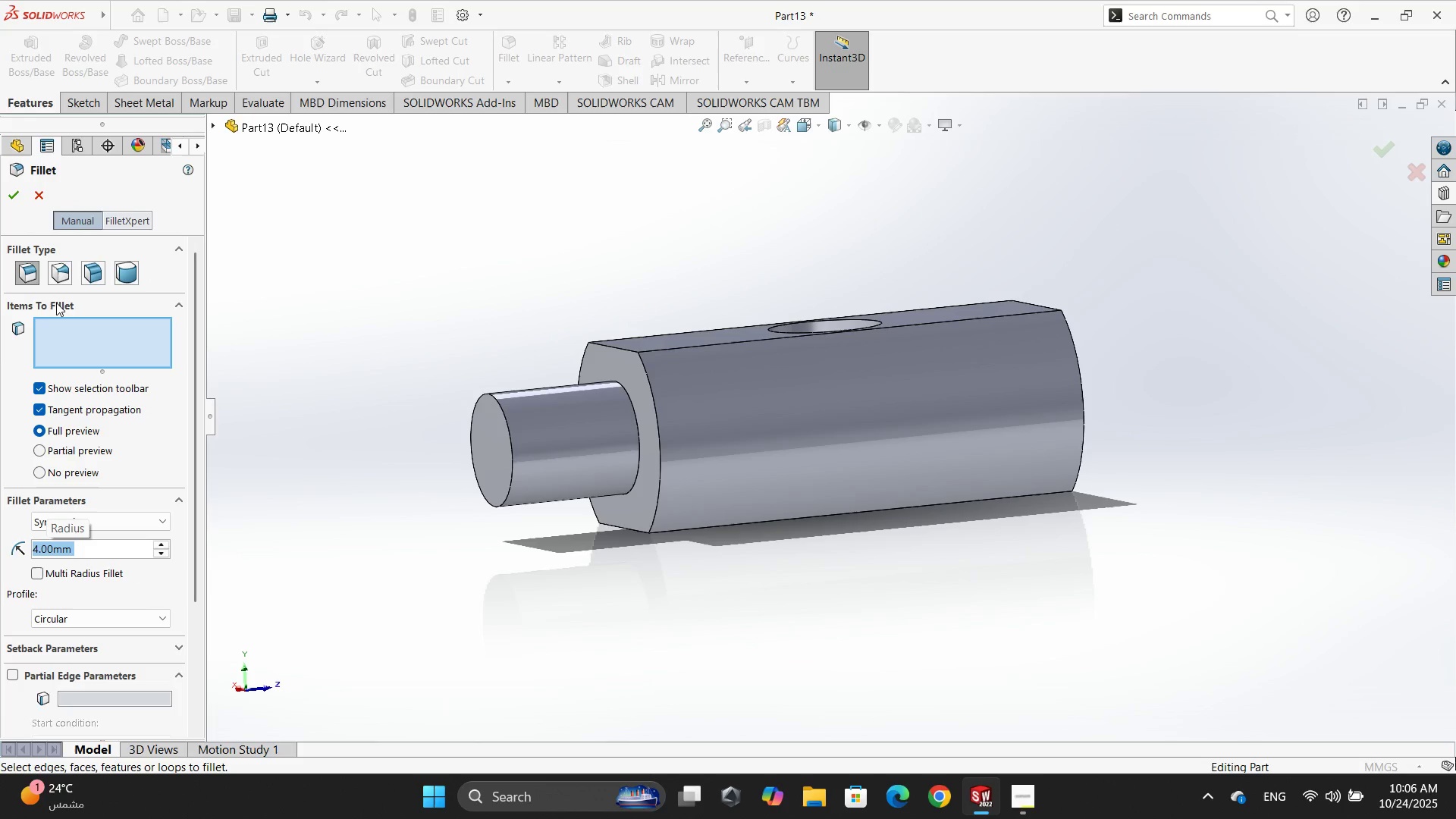 
left_click([20, 274])
 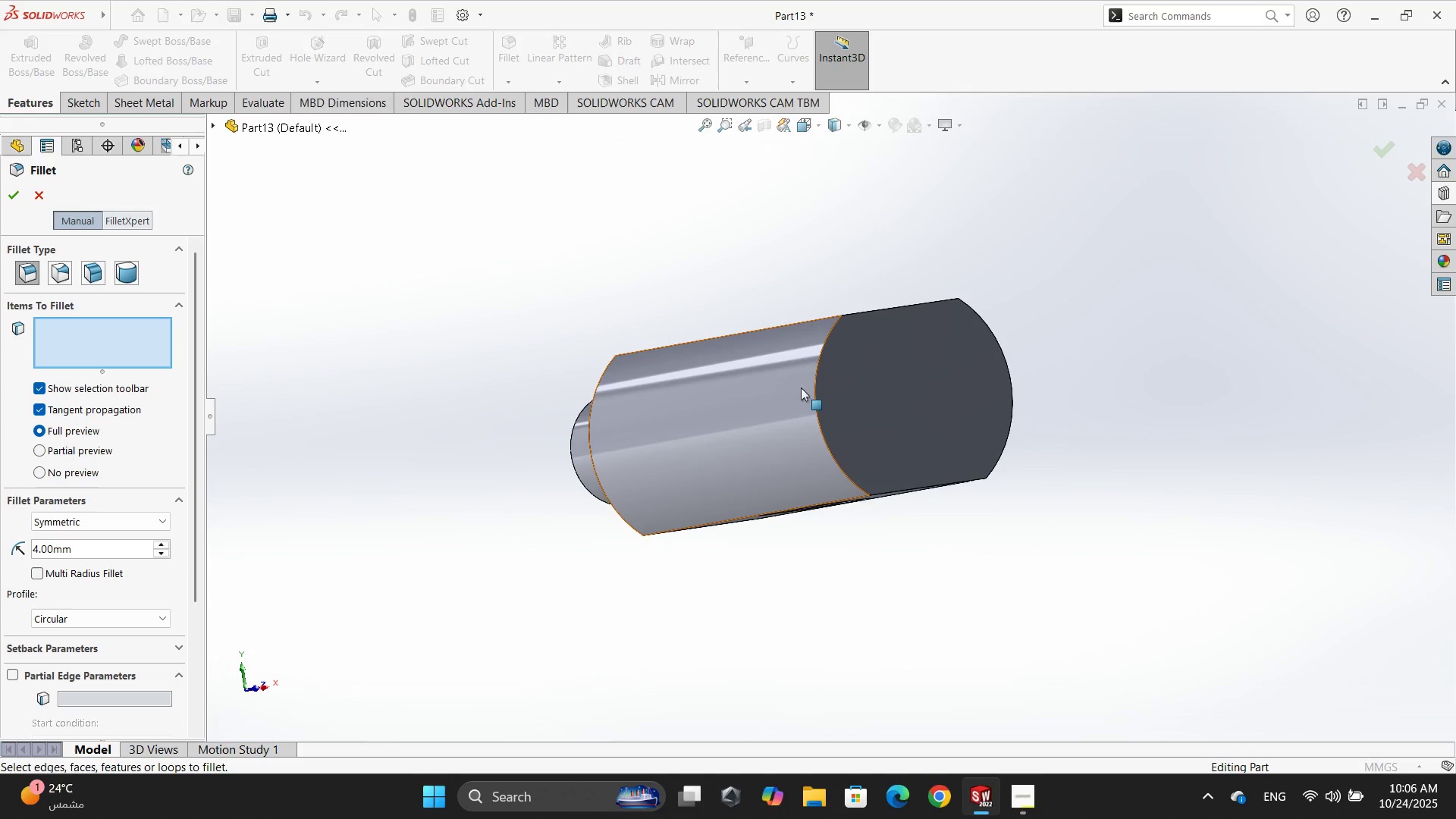 
left_click([814, 371])
 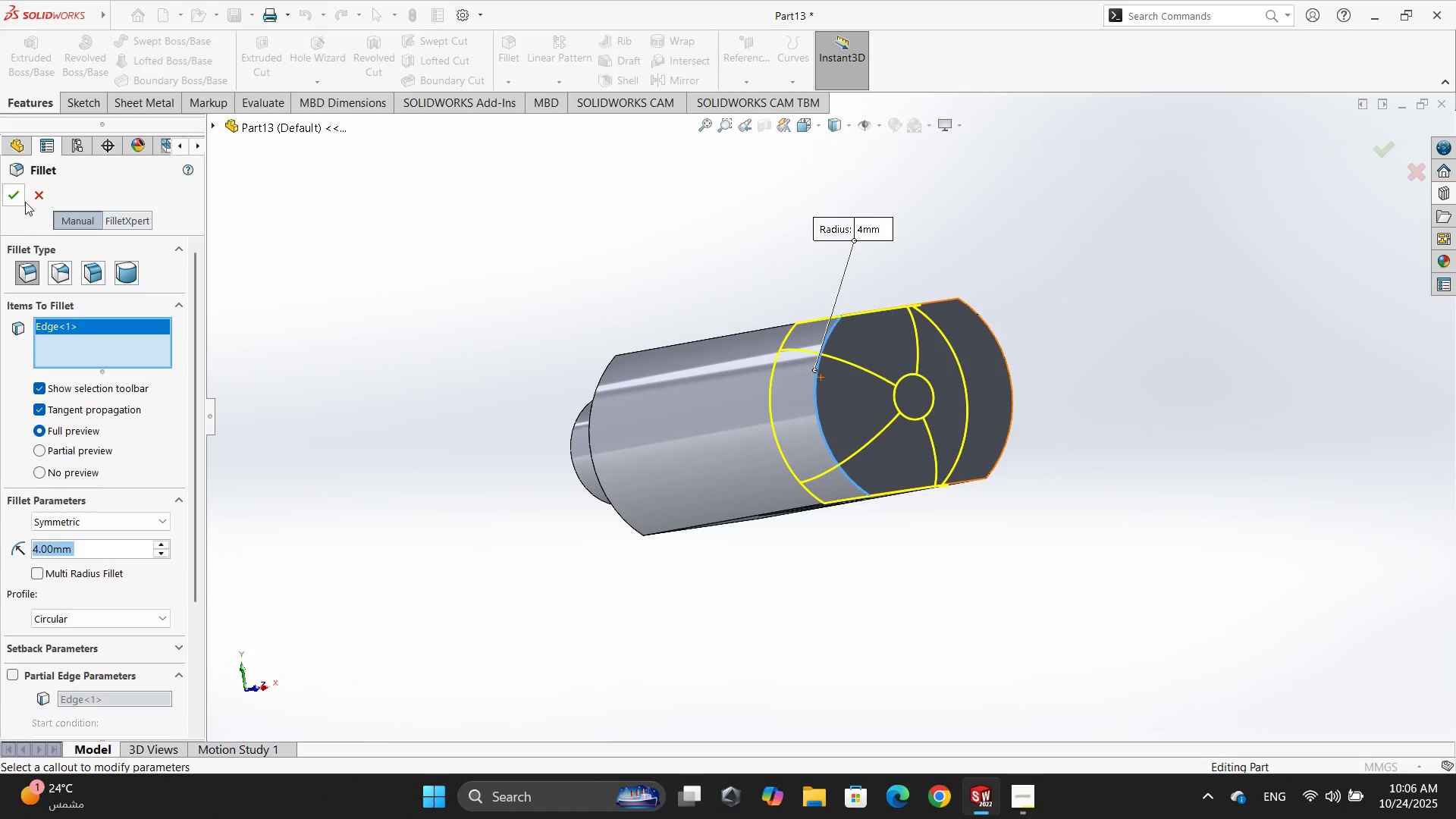 
left_click([5, 192])
 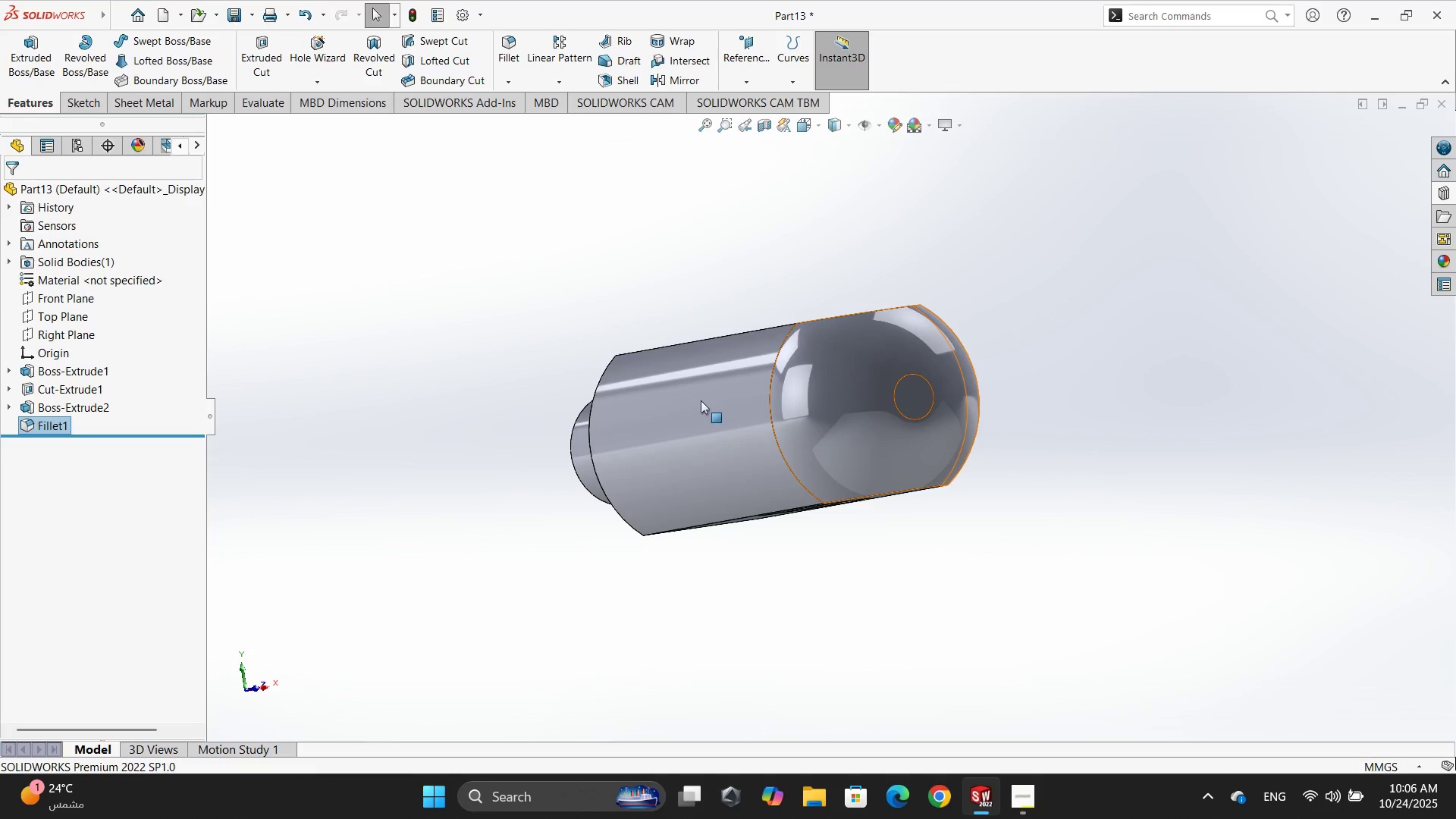 
left_click([331, 416])
 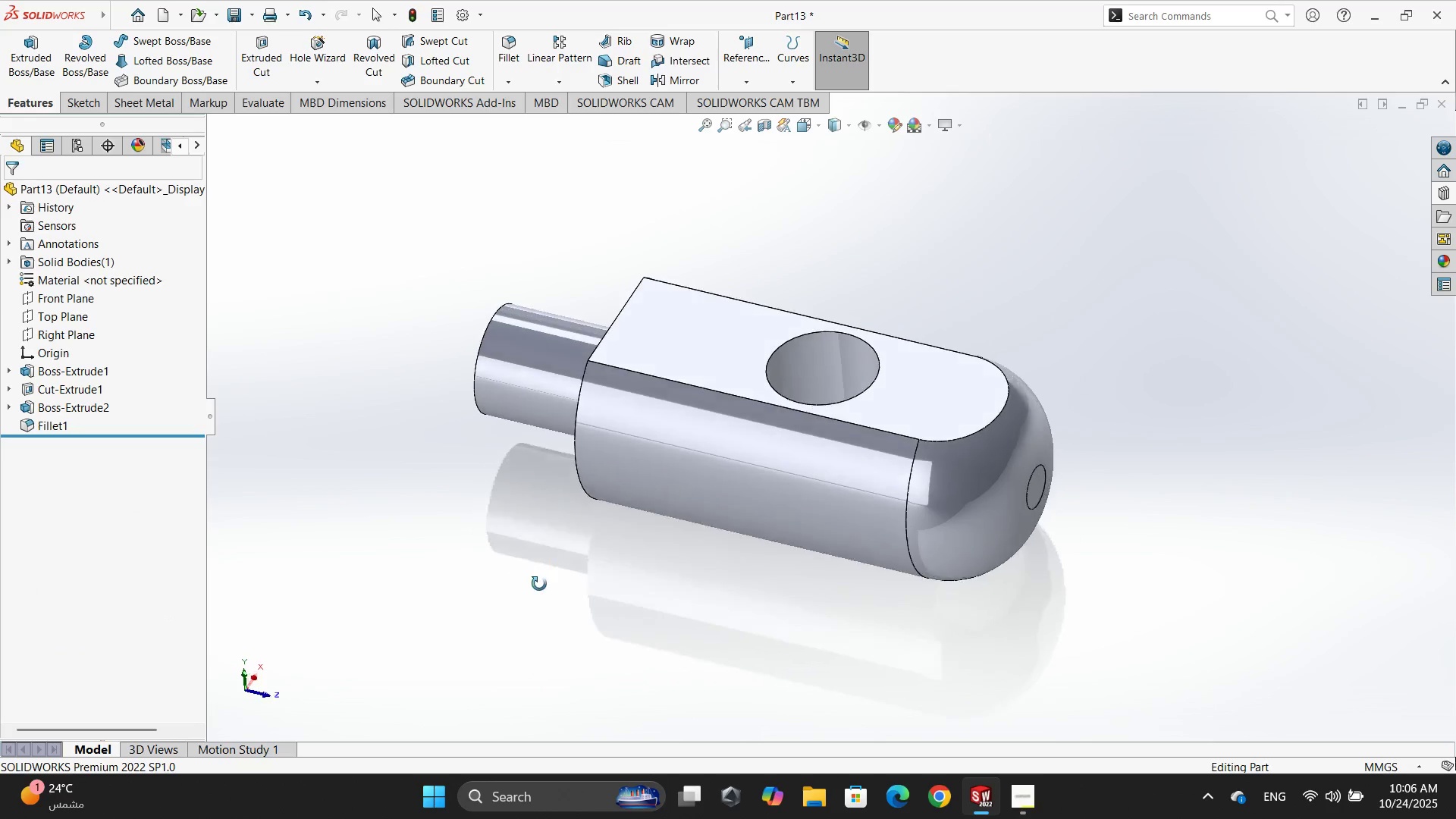 
scroll: coordinate [758, 410], scroll_direction: up, amount: 4.0
 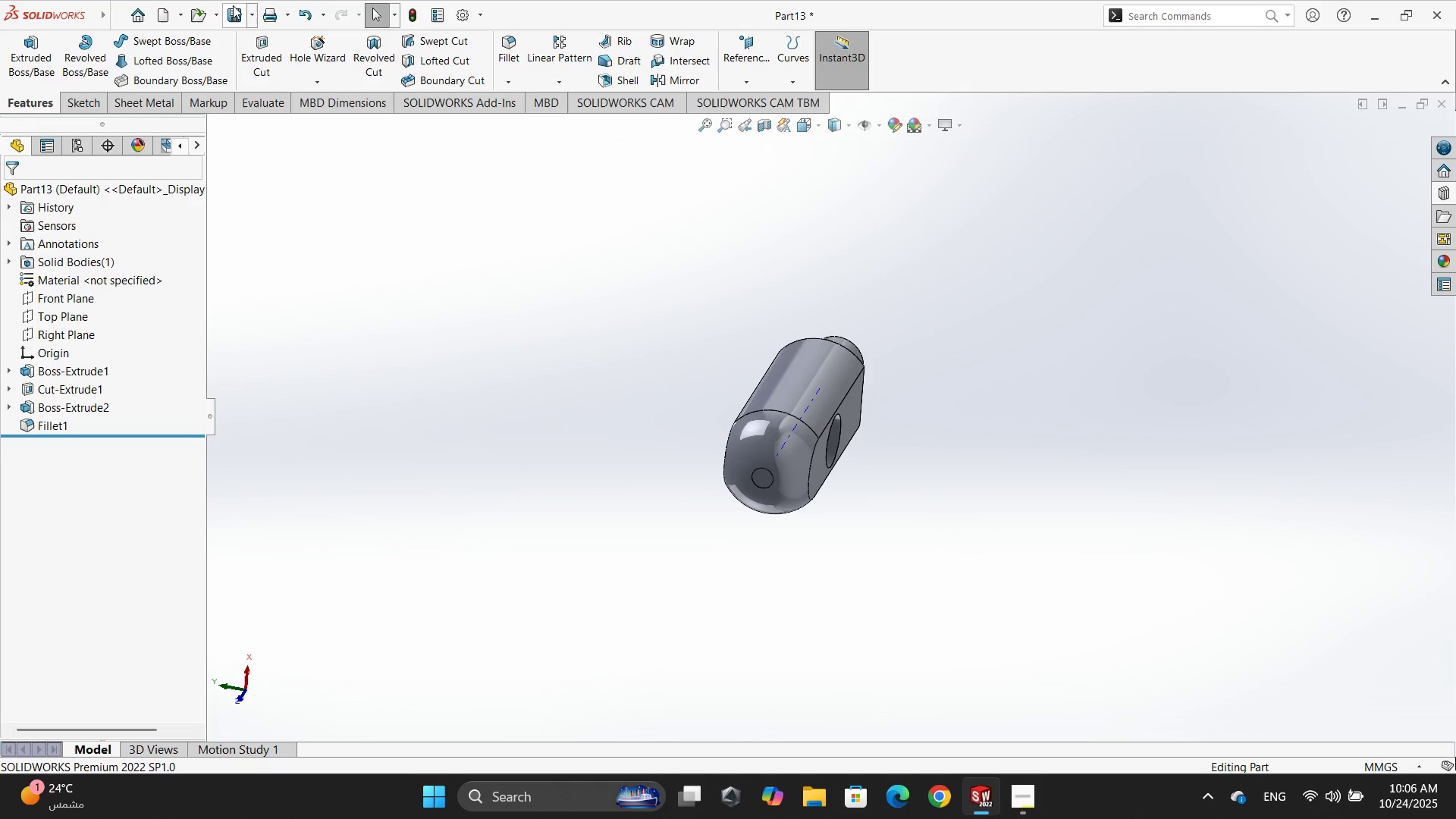 
wait(8.33)
 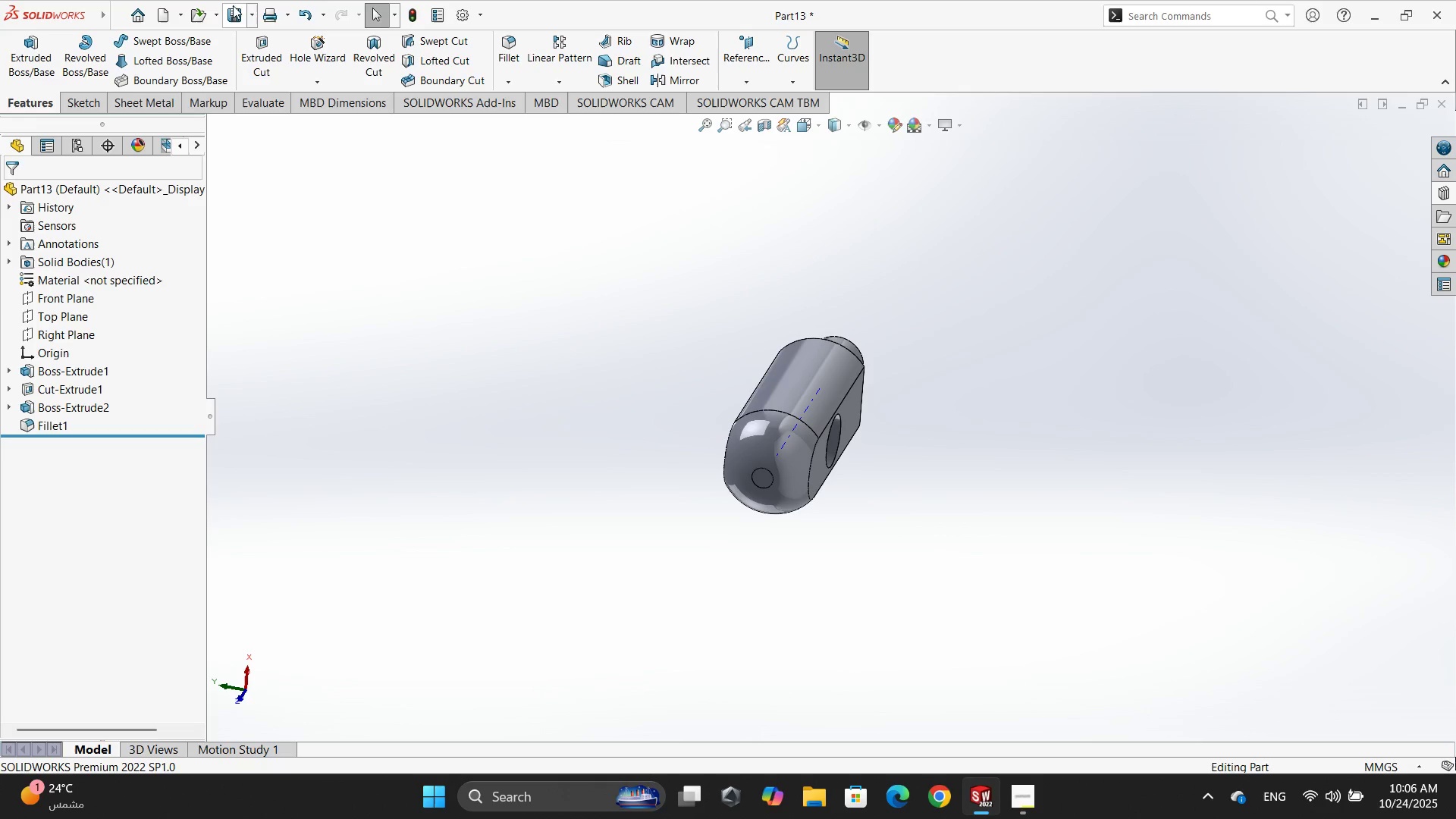 
left_click([603, 404])
 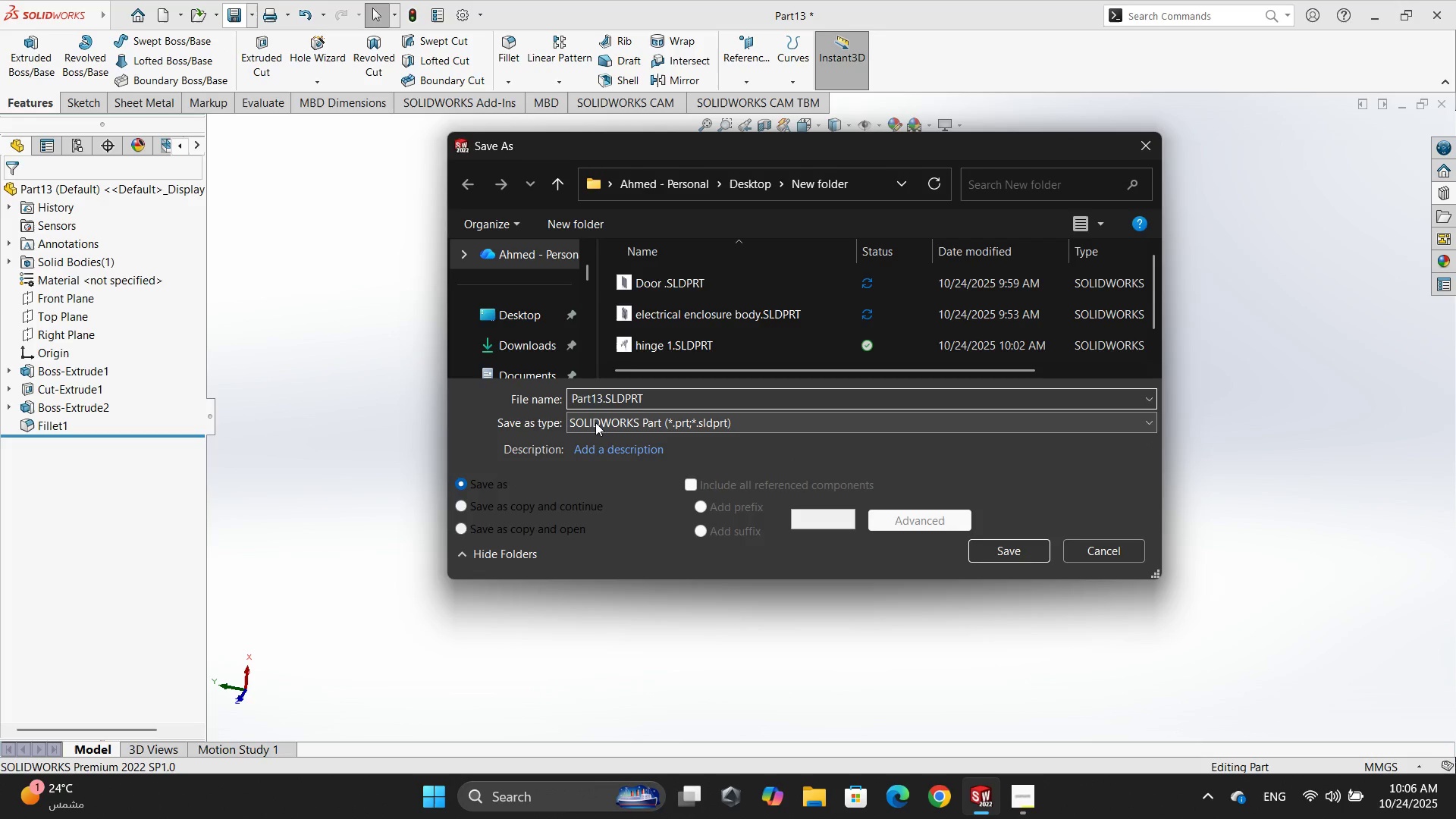 
hold_key(key=Backspace, duration=0.88)
 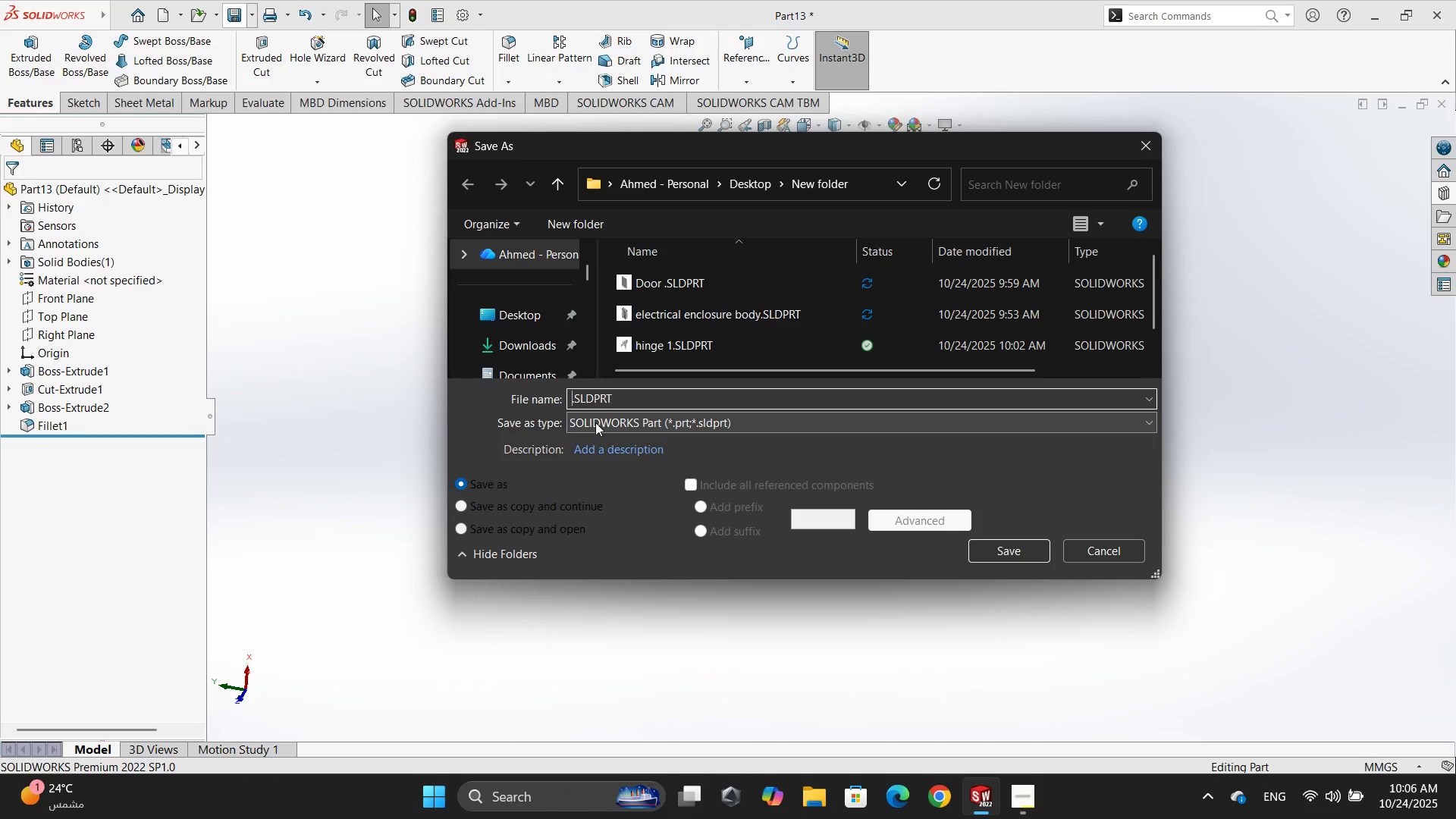 
type(hinge 3)
 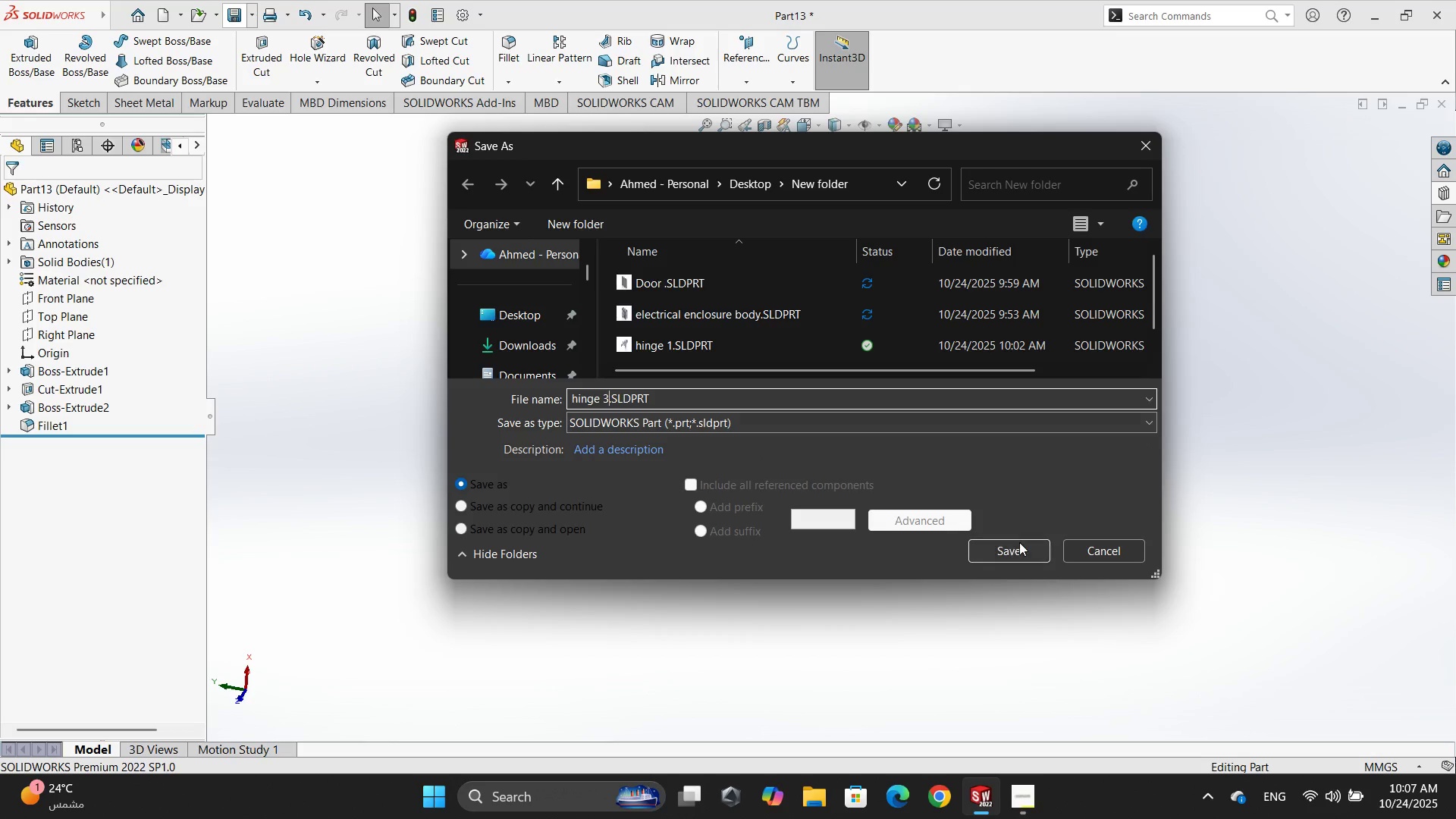 
left_click([1024, 543])
 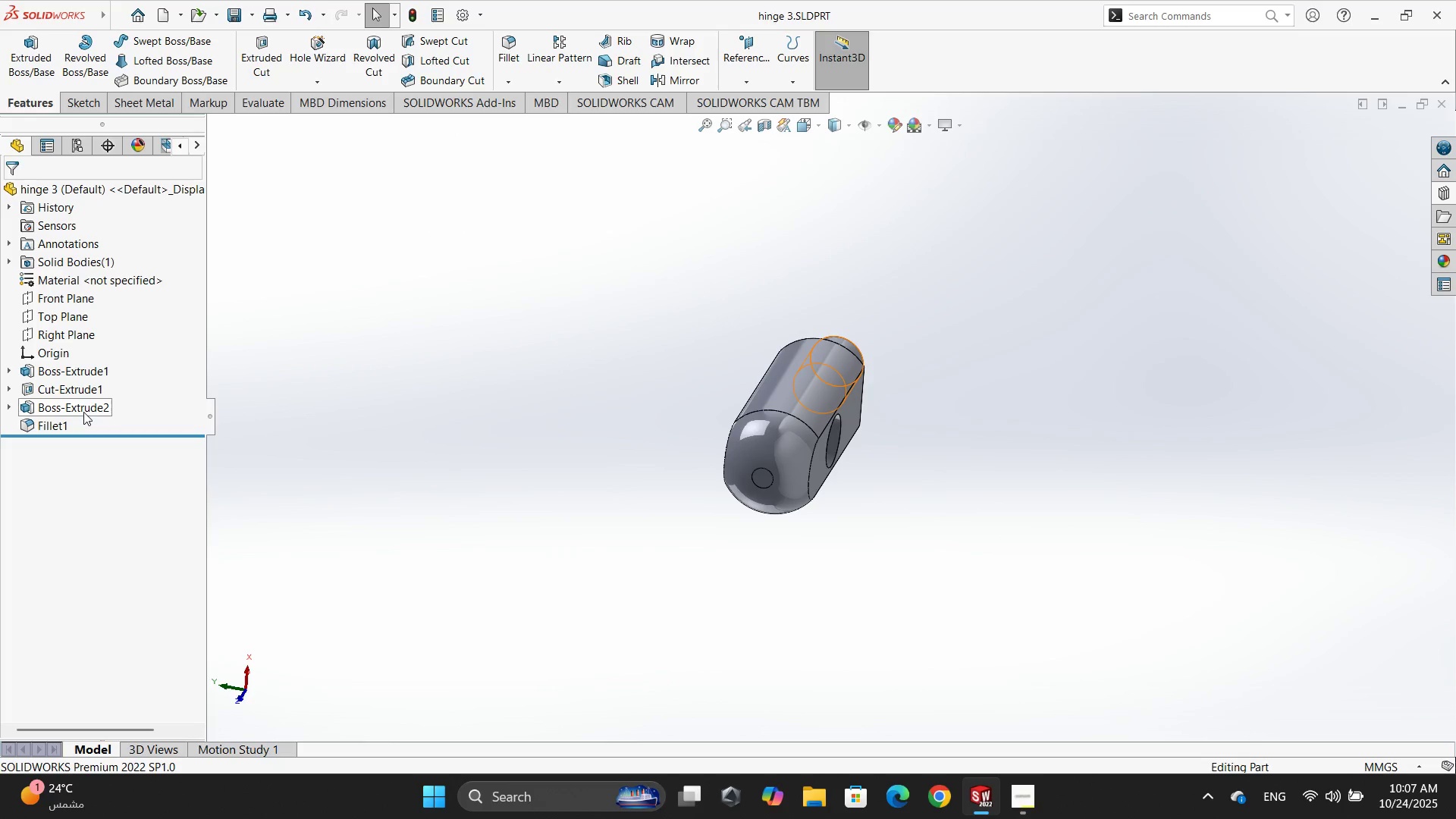 
wait(7.66)
 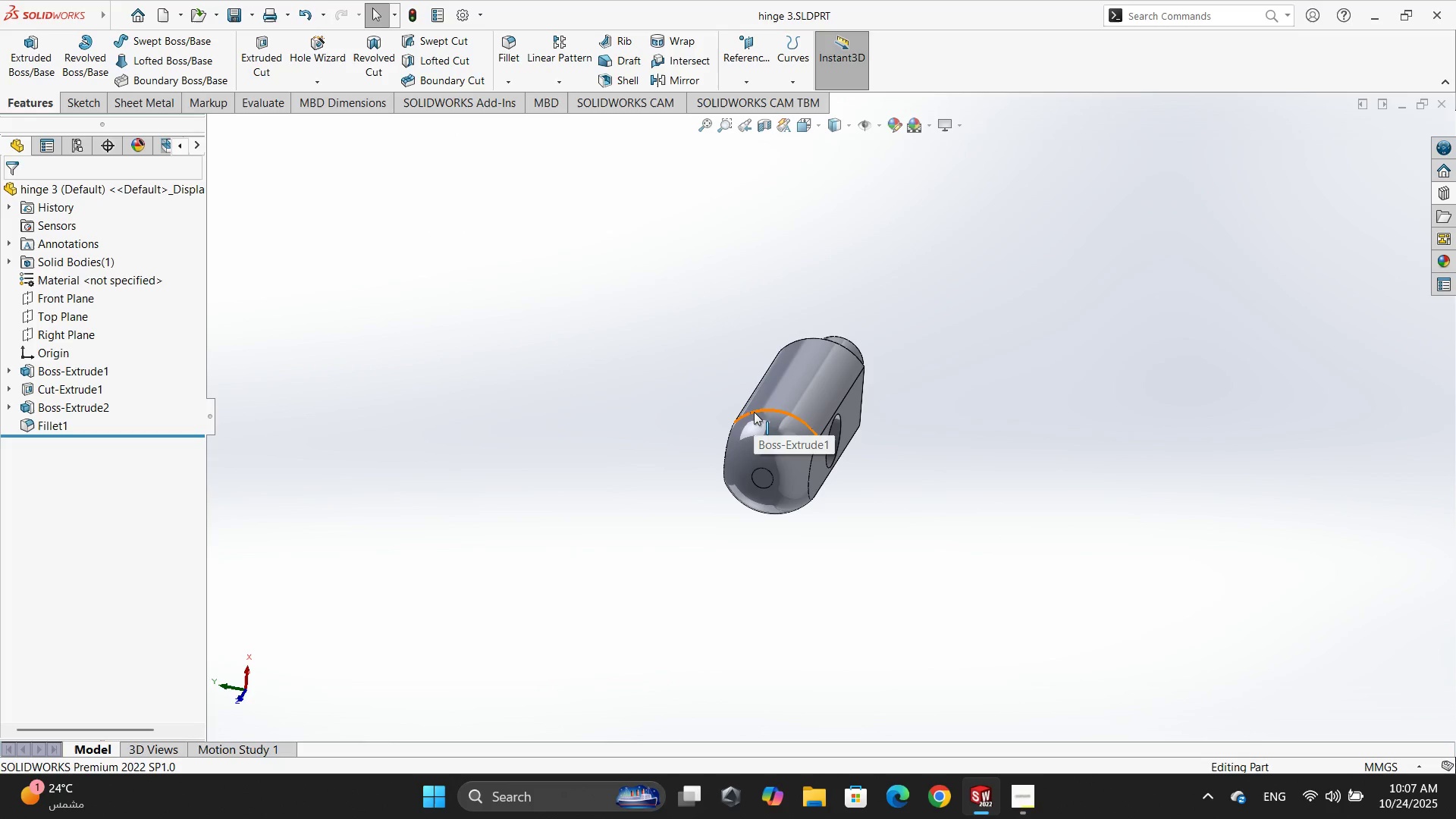 
left_click([1437, 96])
 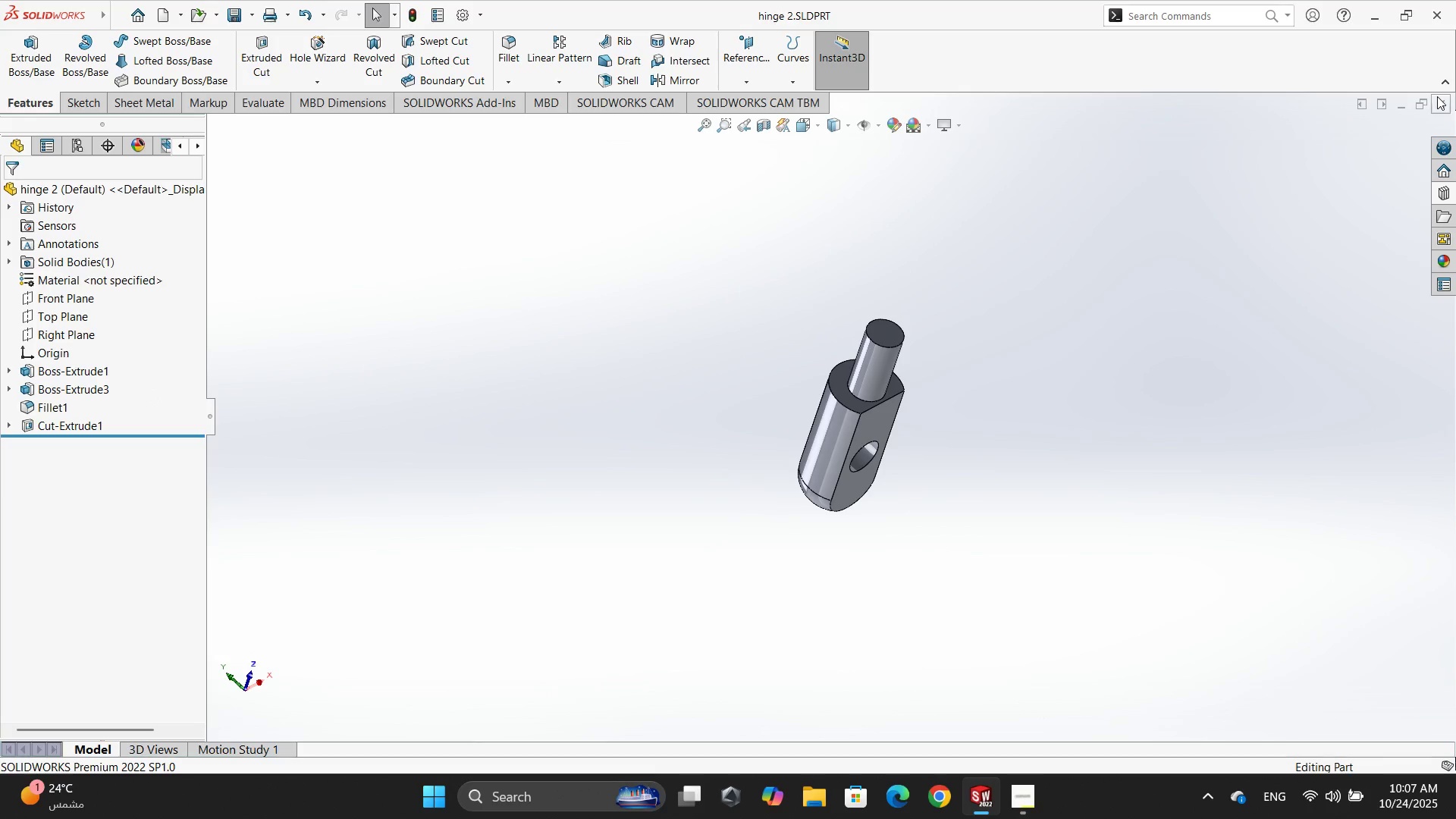 
left_click([1437, 96])
 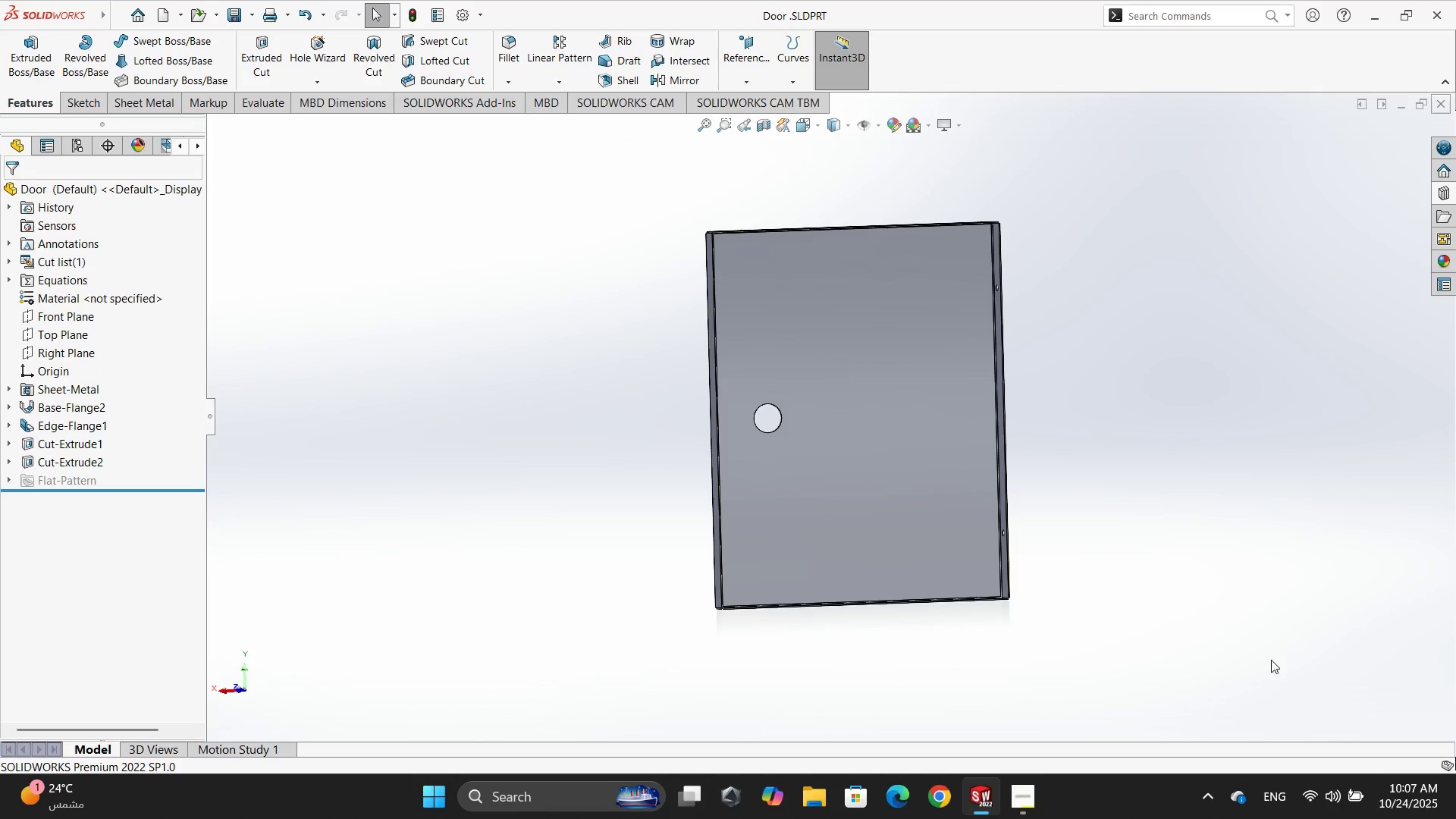 
mouse_move([999, 788])
 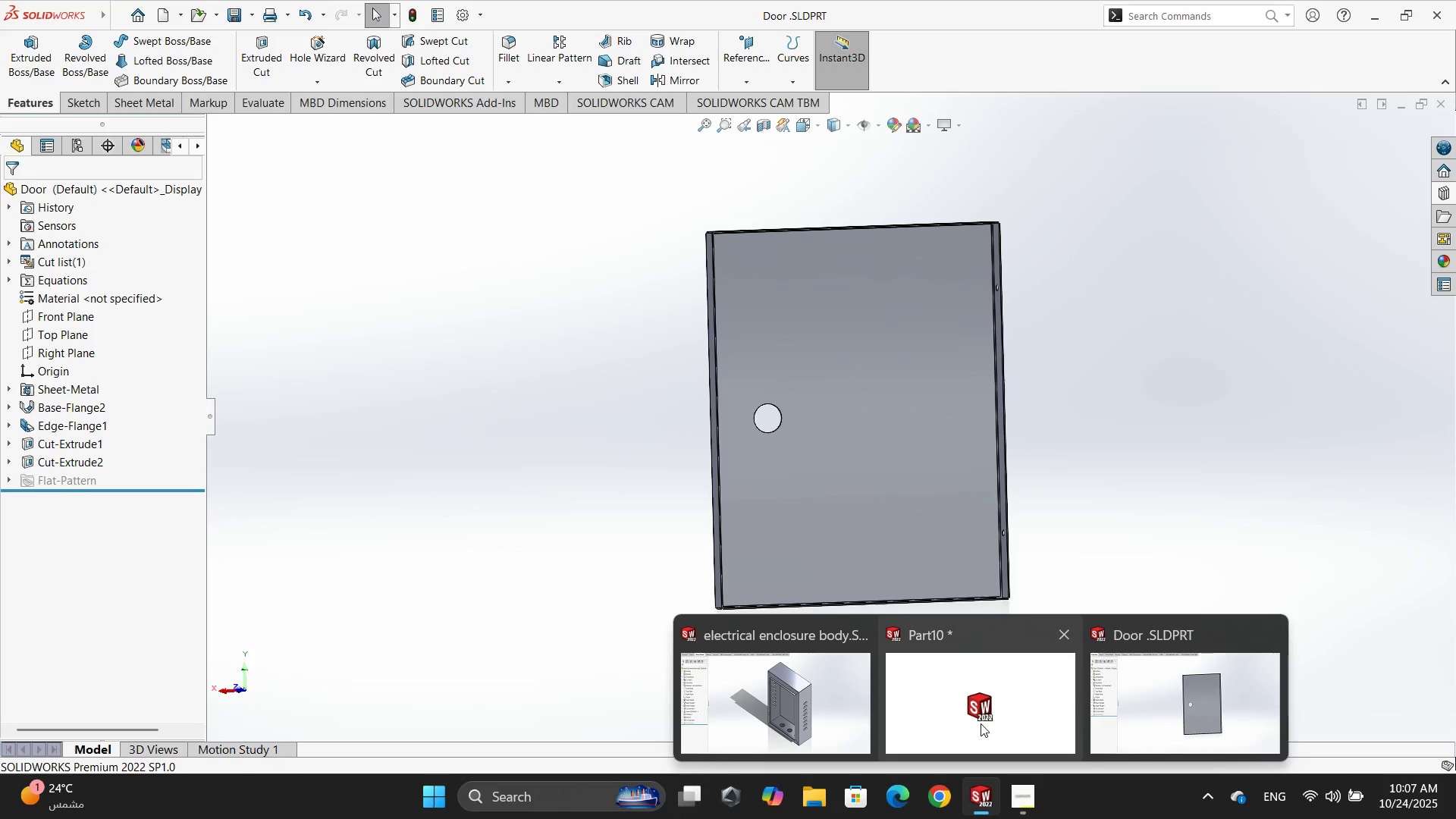 
left_click([981, 723])
 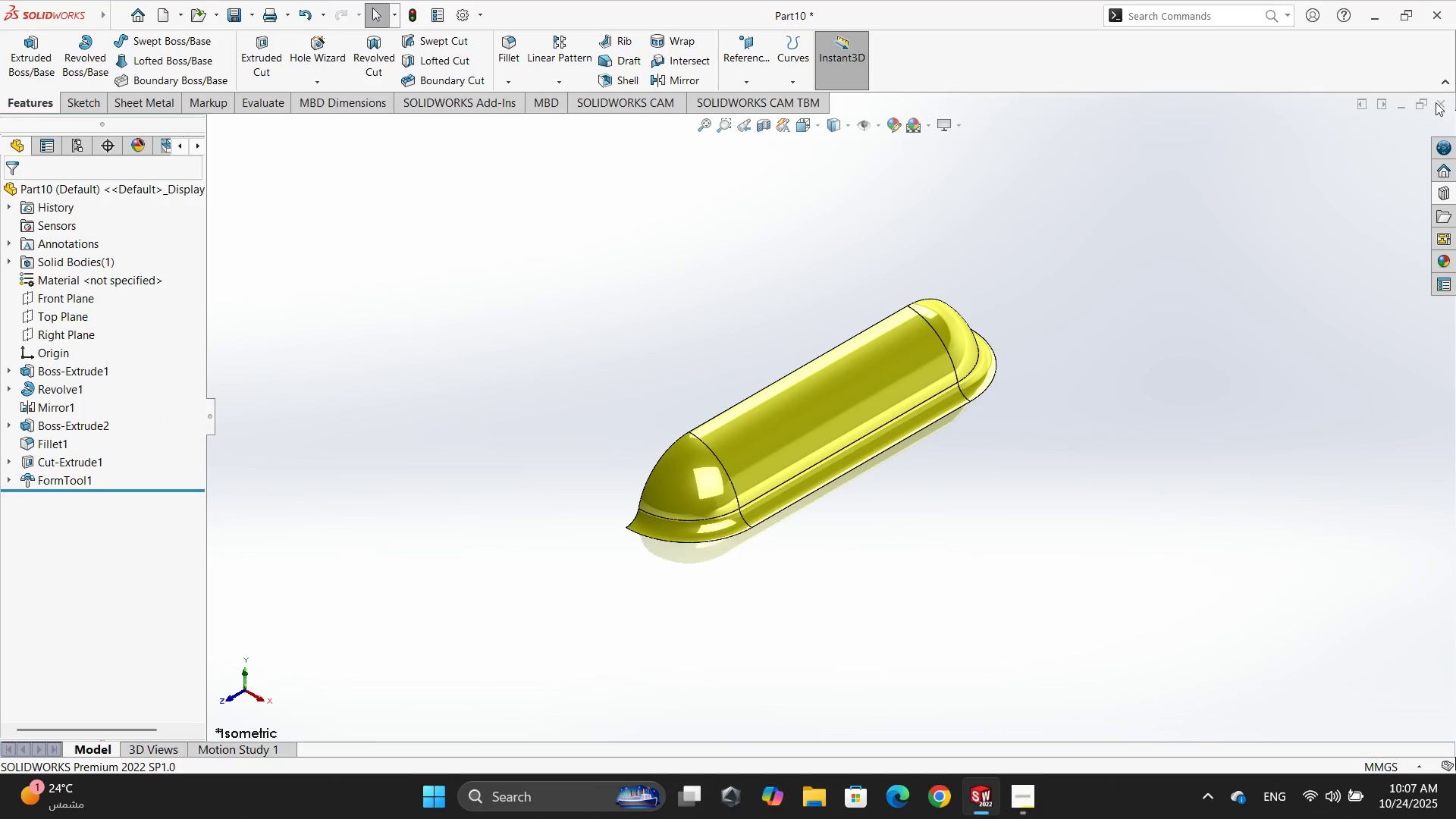 
left_click([1438, 108])
 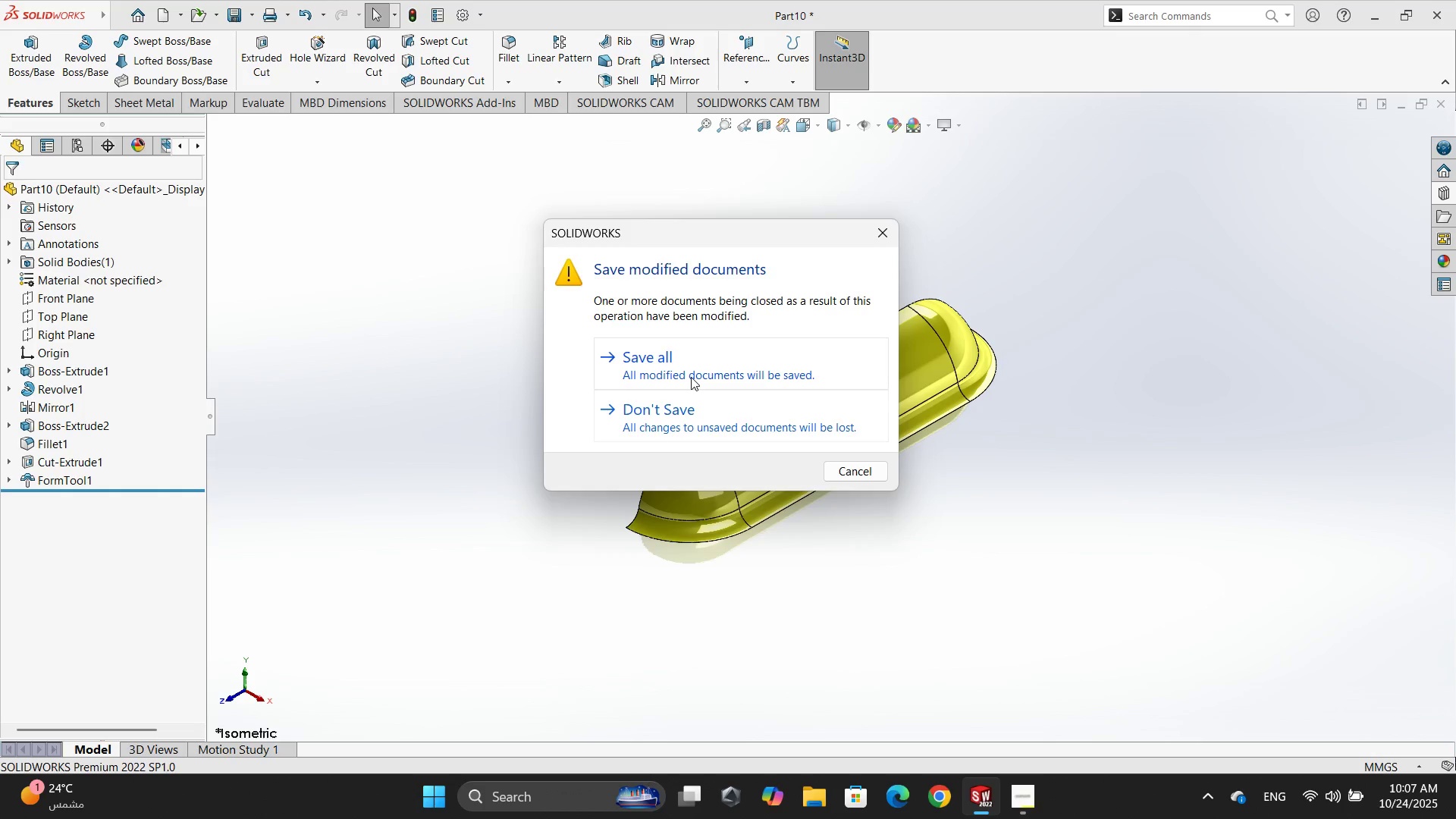 
left_click([691, 377])
 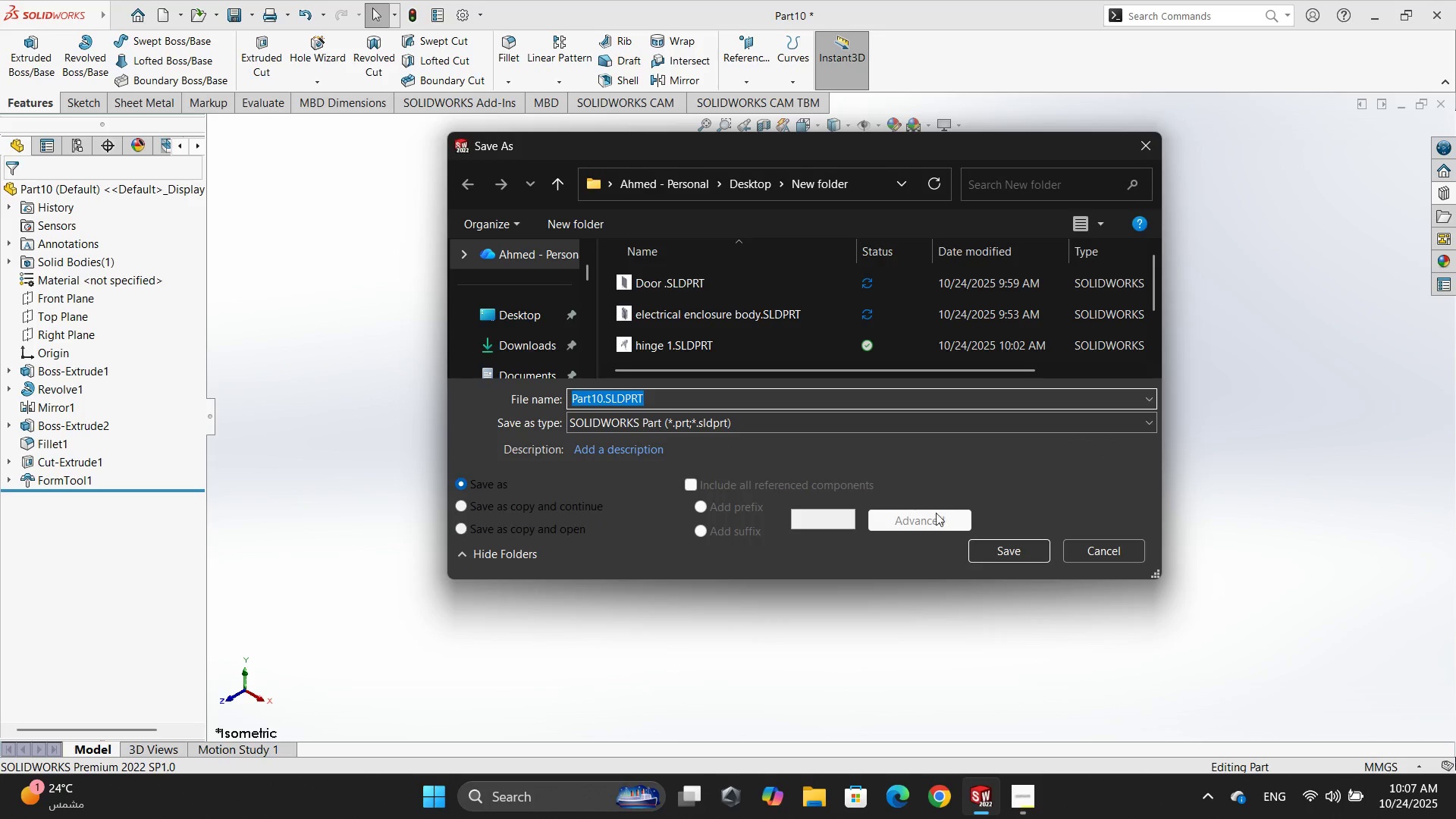 
left_click([1031, 545])
 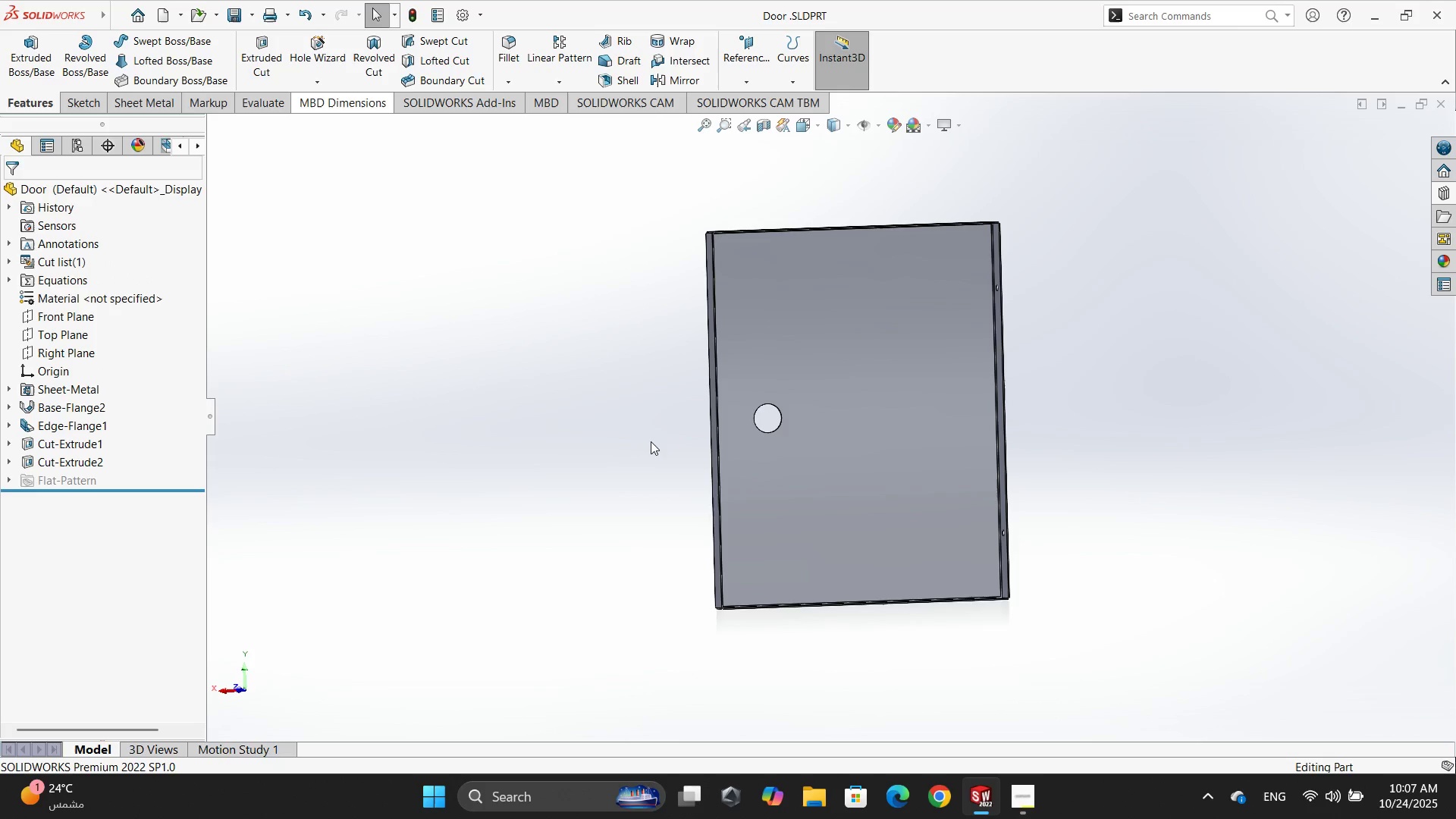 
wait(6.34)
 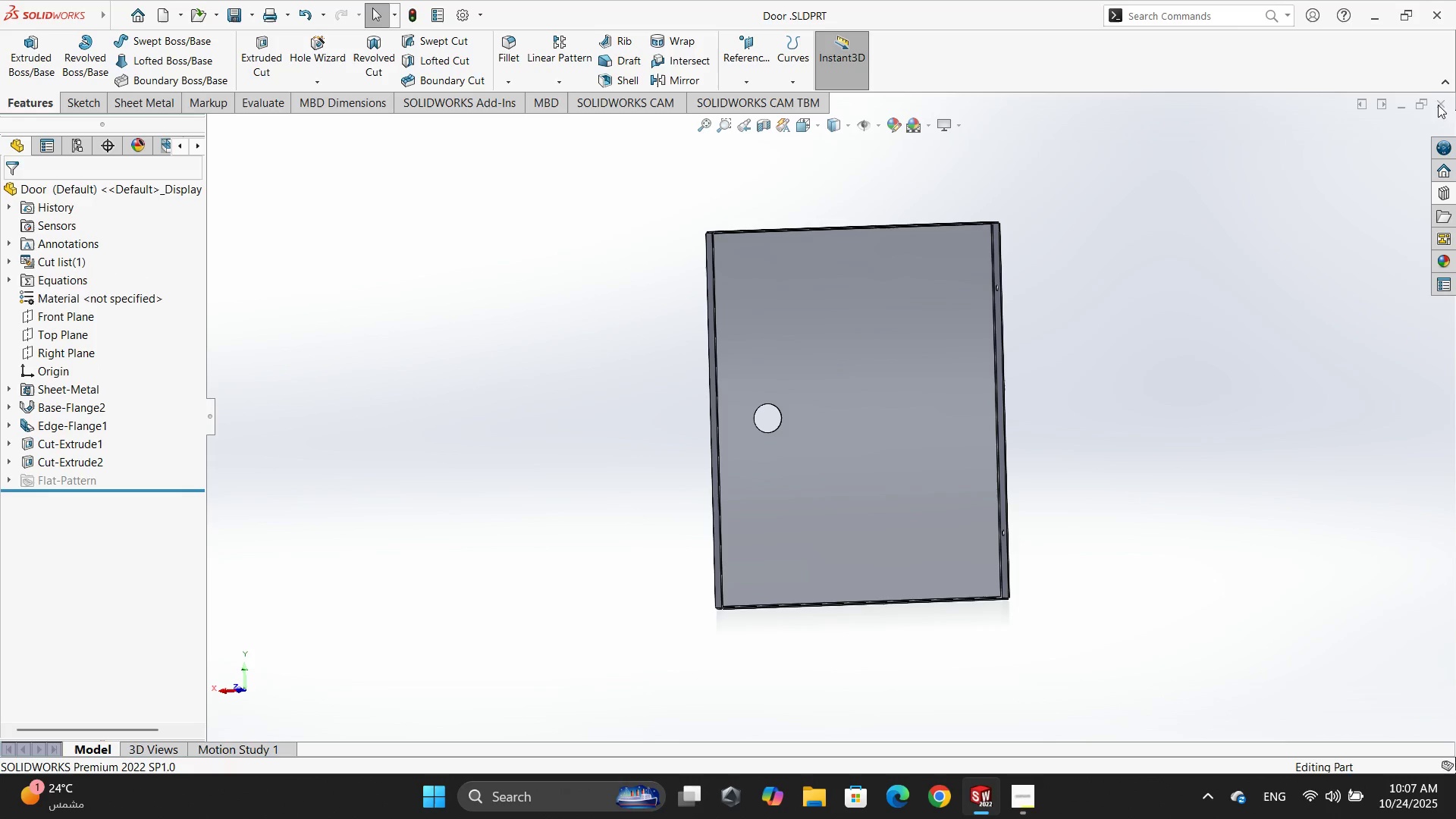 
left_click([165, 17])
 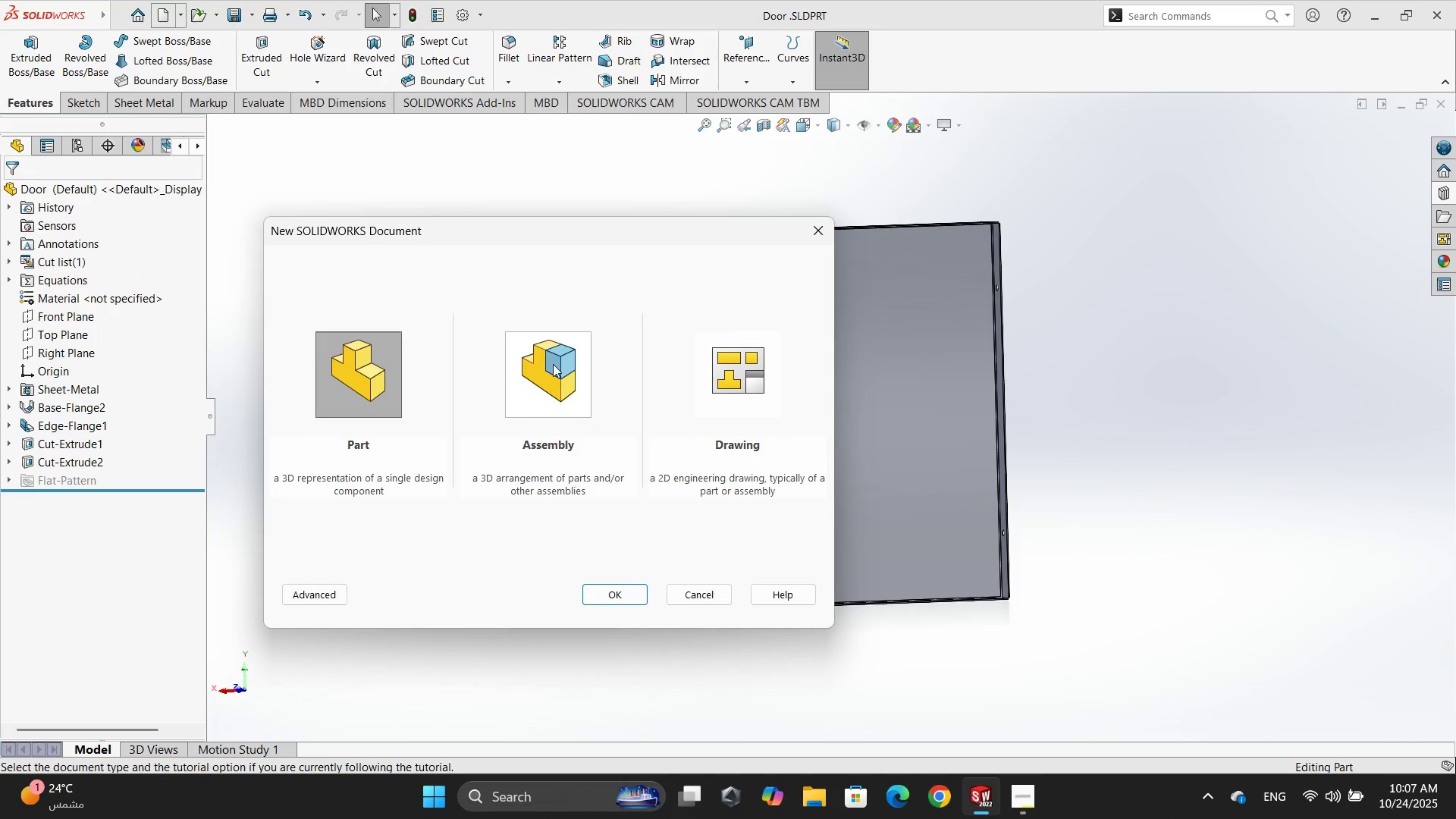 
double_click([551, 363])
 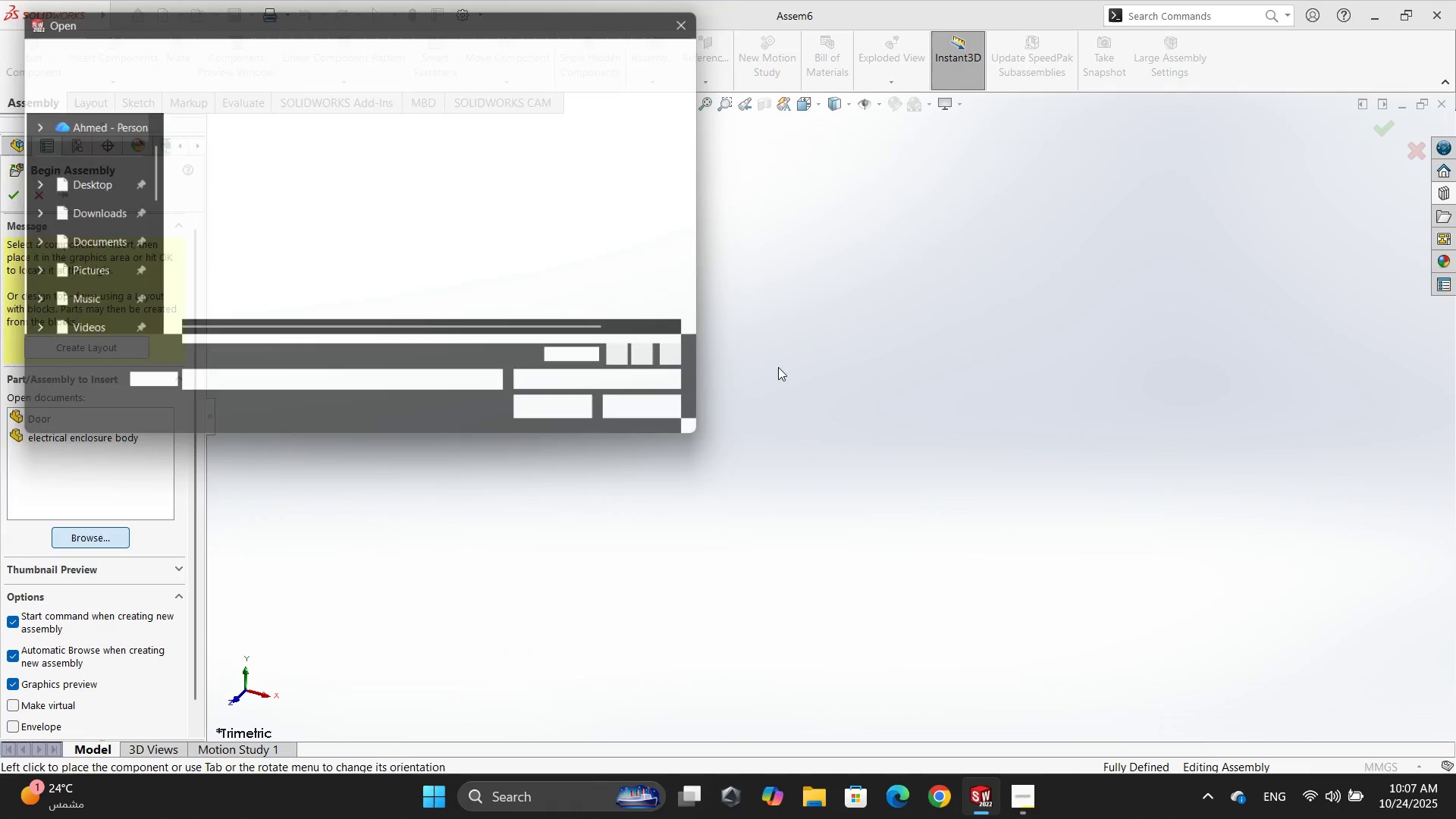 
wait(5.86)
 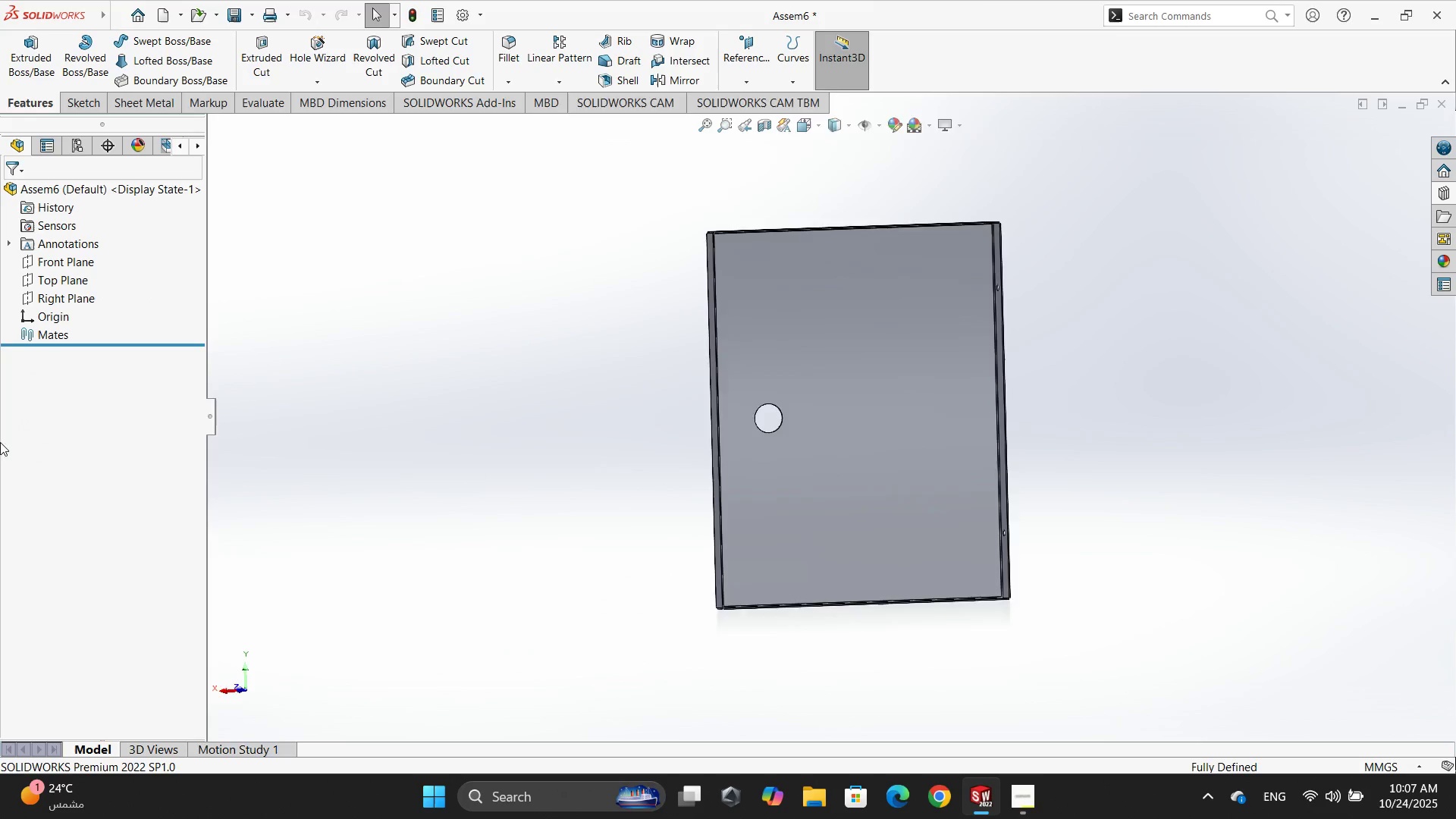 
hold_key(key=ControlLeft, duration=1.52)
scroll: coordinate [472, 253], scroll_direction: up, amount: 19.0
 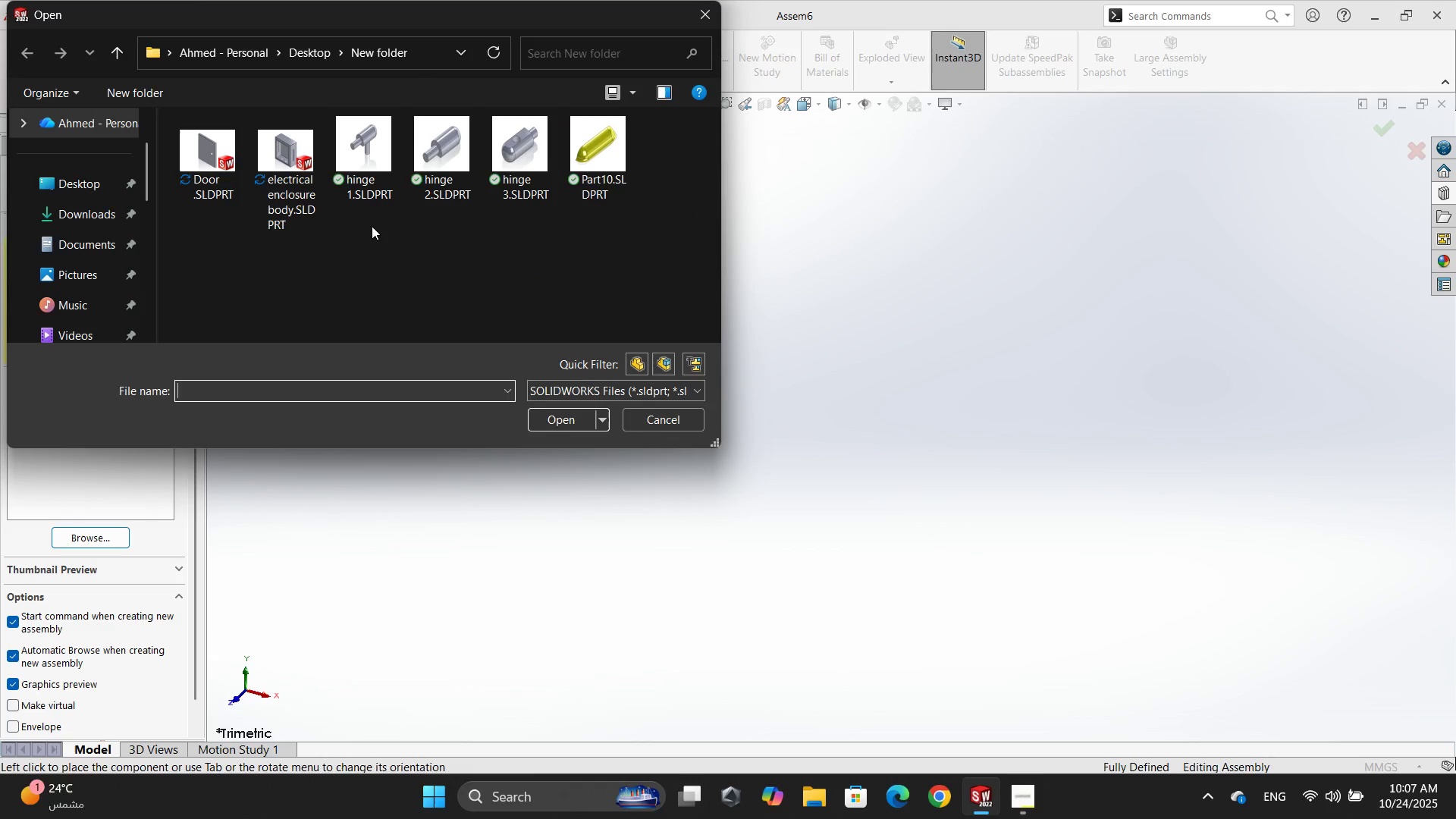 
left_click_drag(start_coordinate=[368, 228], to_coordinate=[516, 161])
 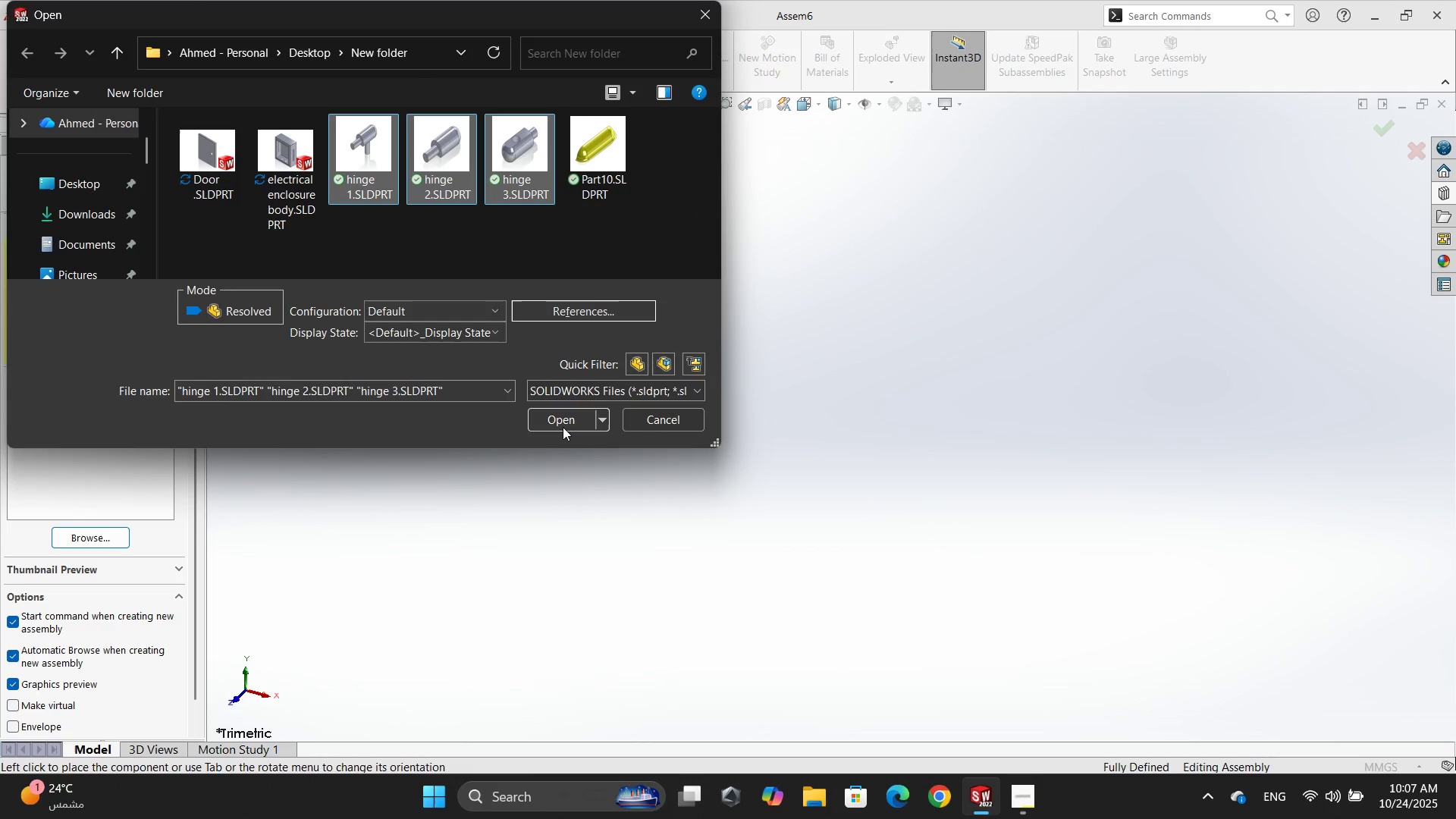 
left_click([563, 426])
 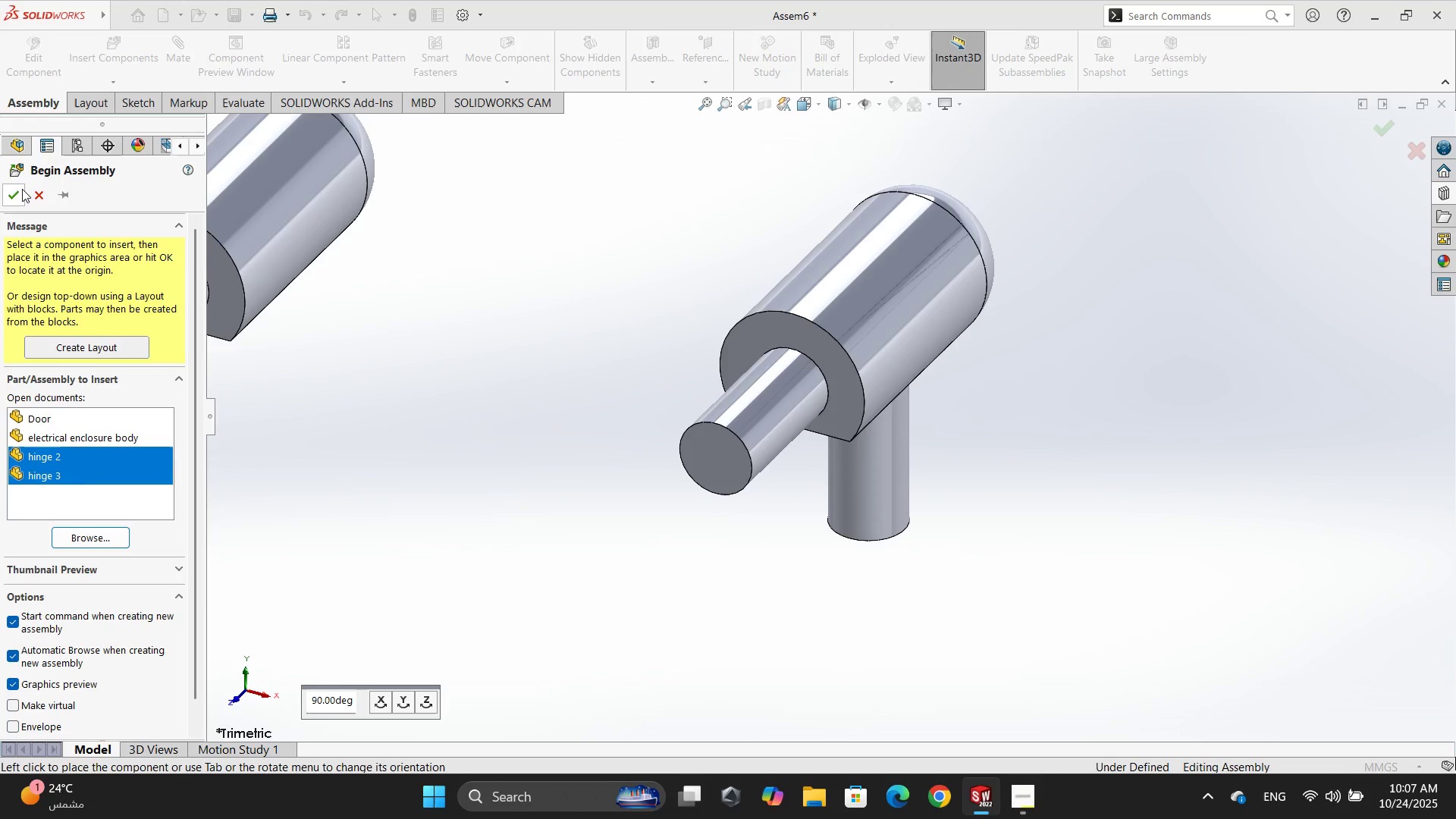 
wait(5.25)
 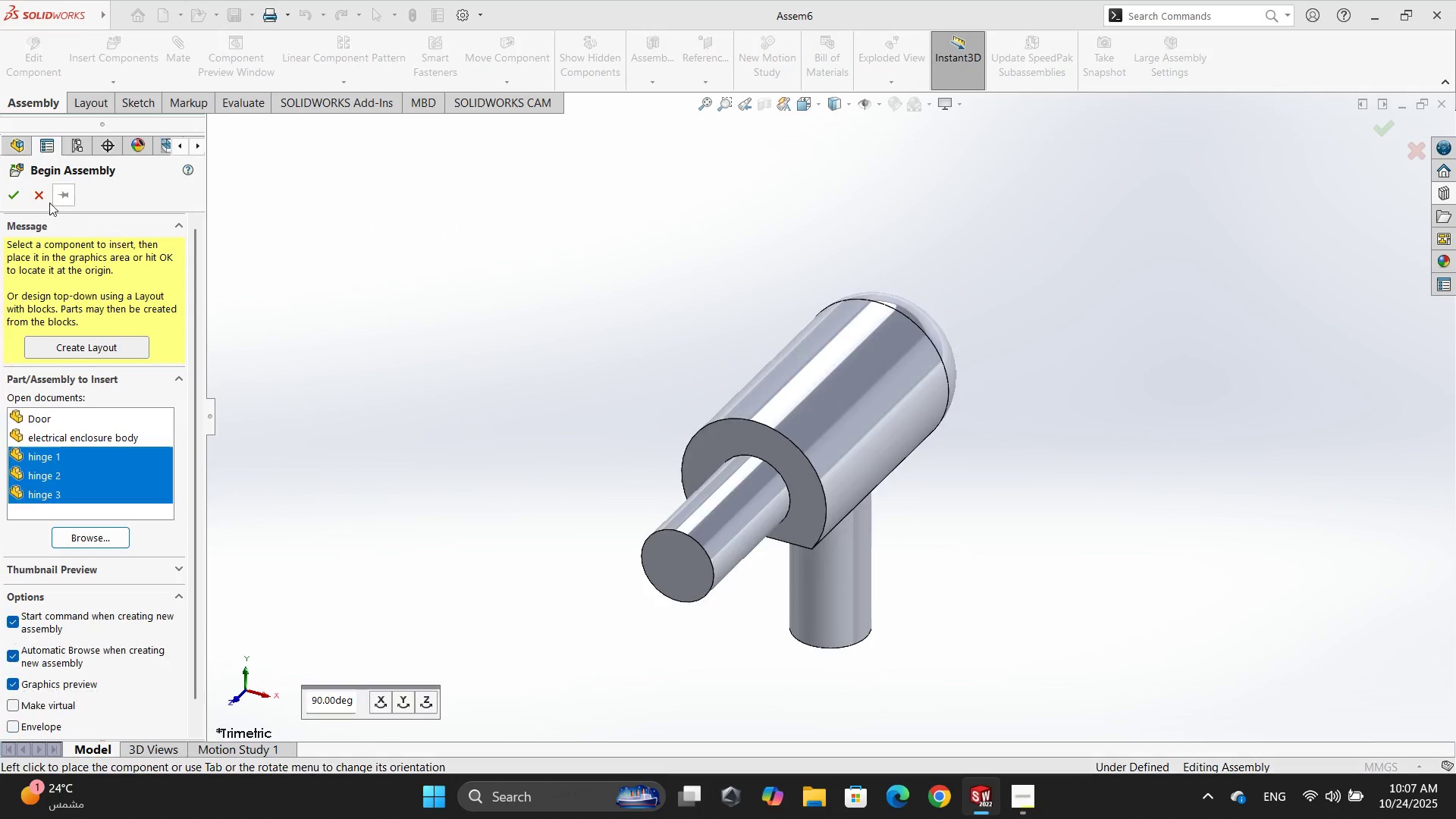 
left_click([477, 287])
 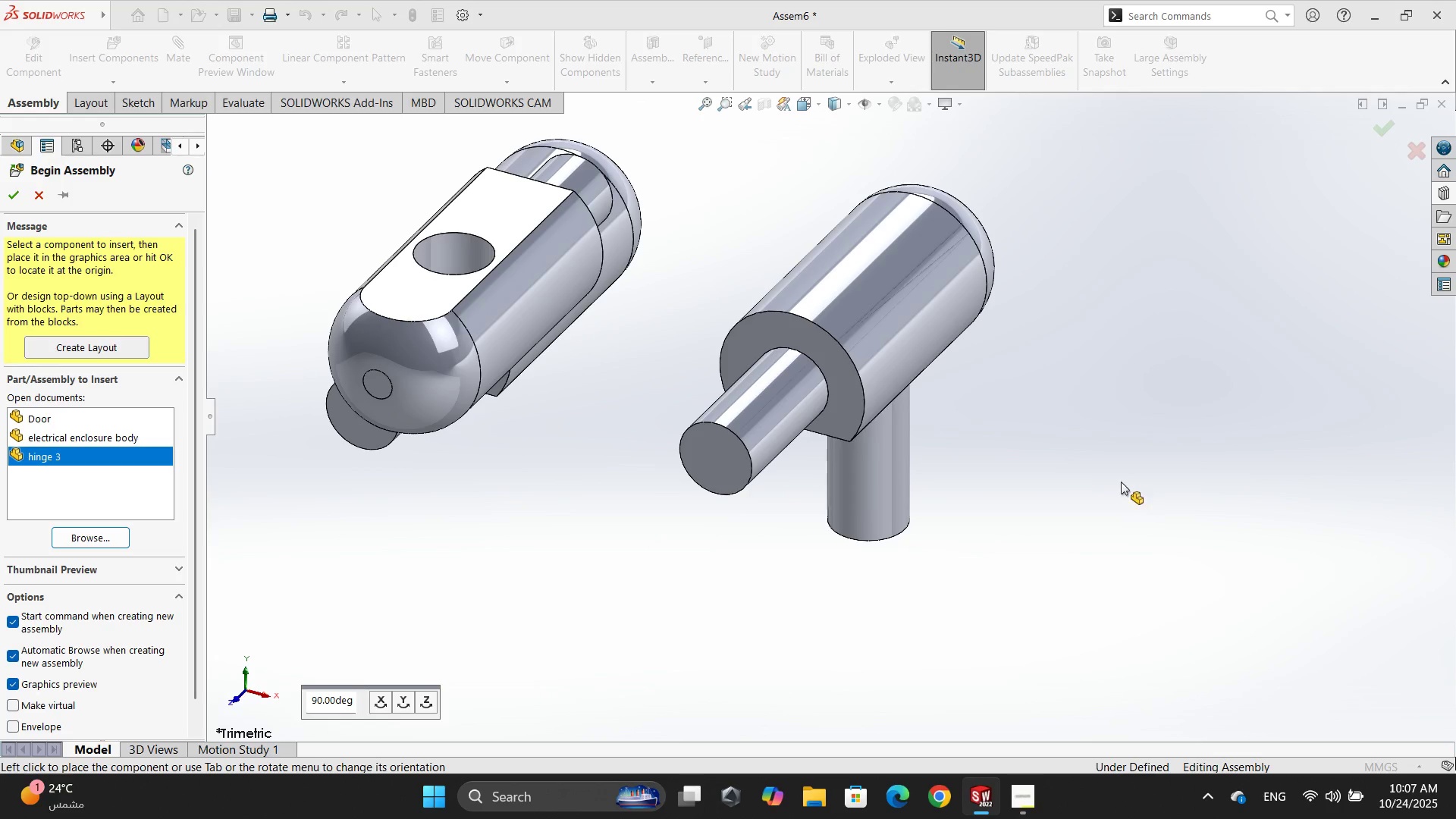 
left_click([1093, 468])
 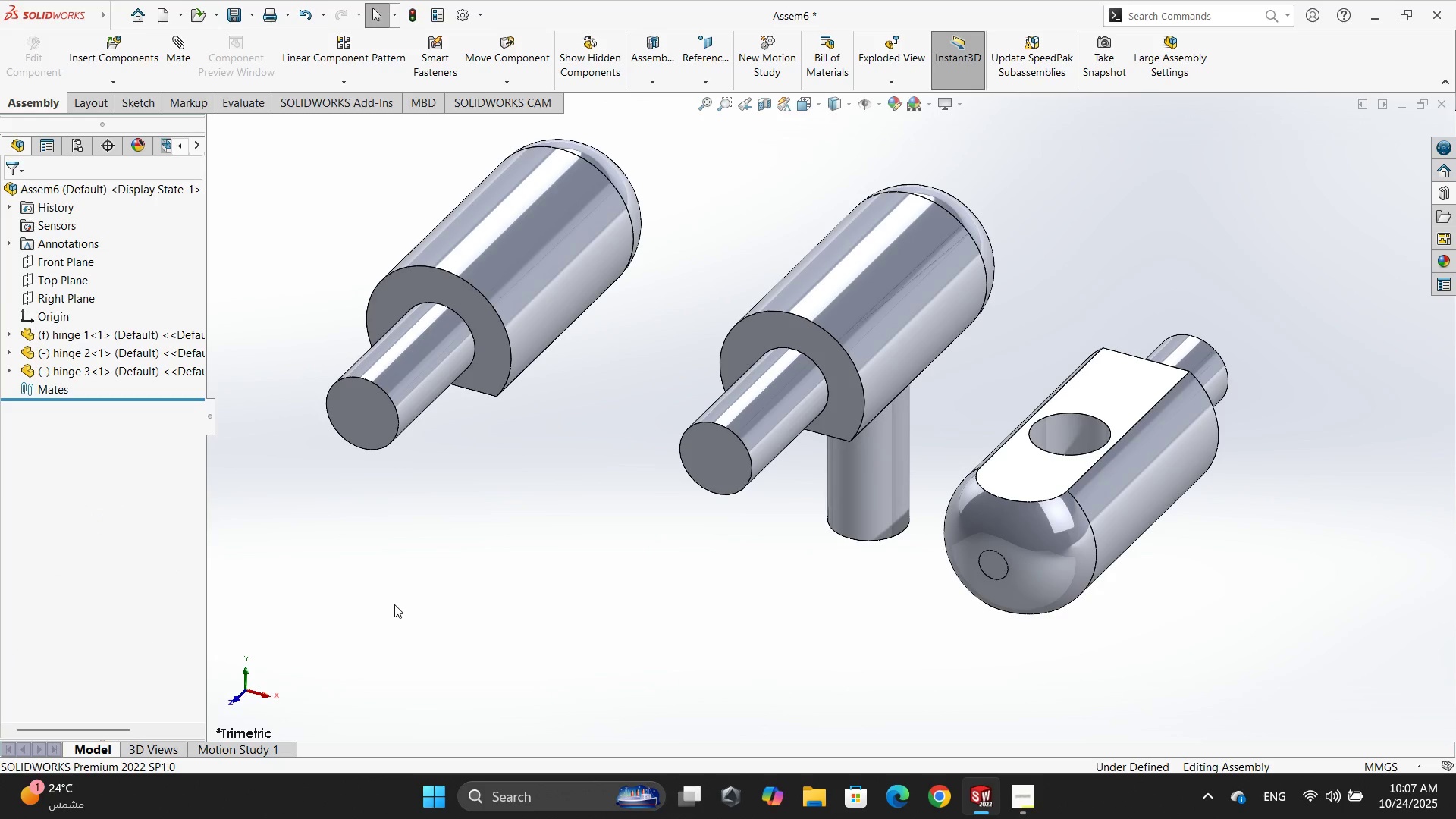 
scroll: coordinate [711, 472], scroll_direction: up, amount: 4.0
 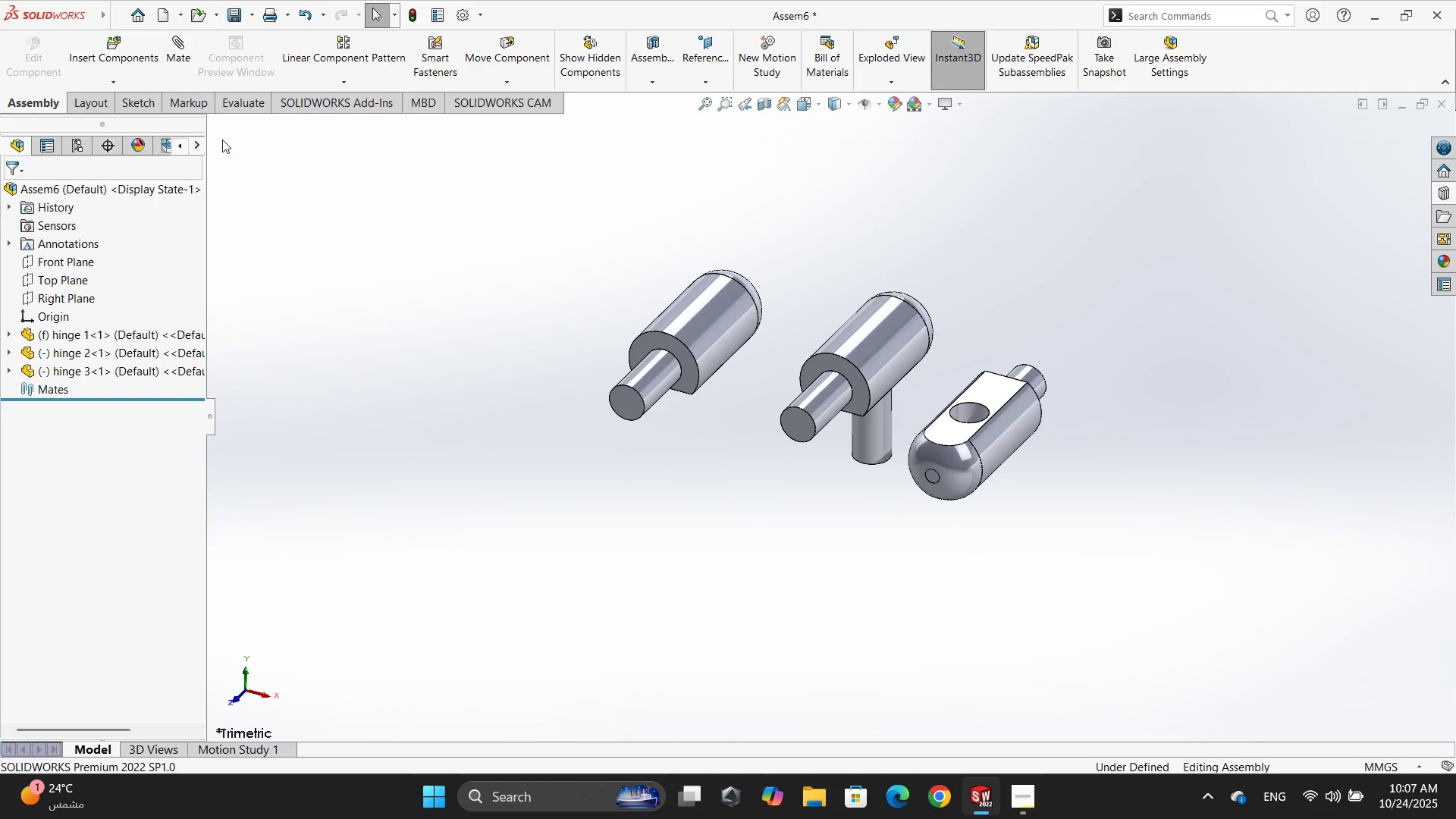 
mouse_move([211, 82])
 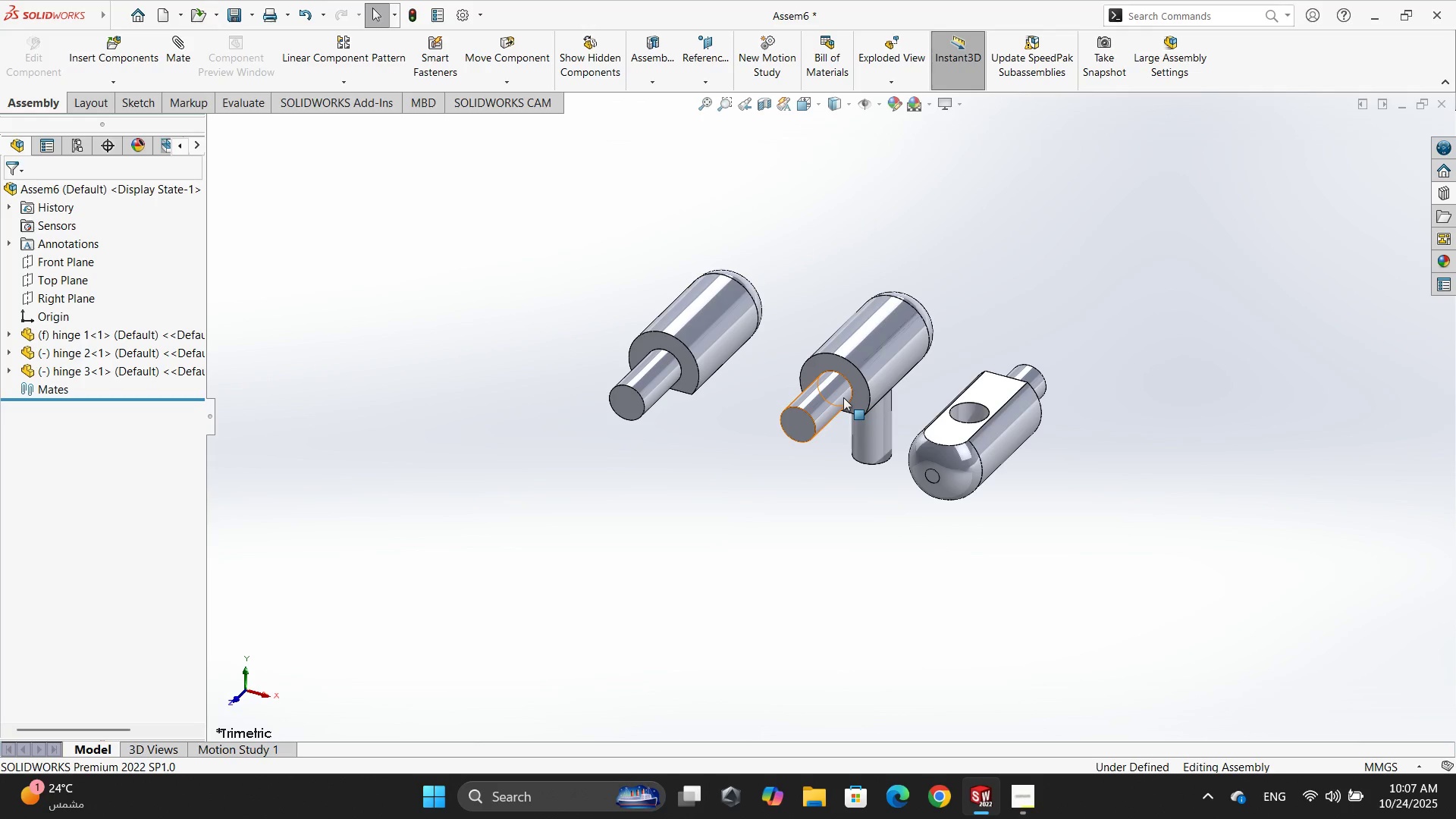 
left_click_drag(start_coordinate=[651, 378], to_coordinate=[532, 356])
 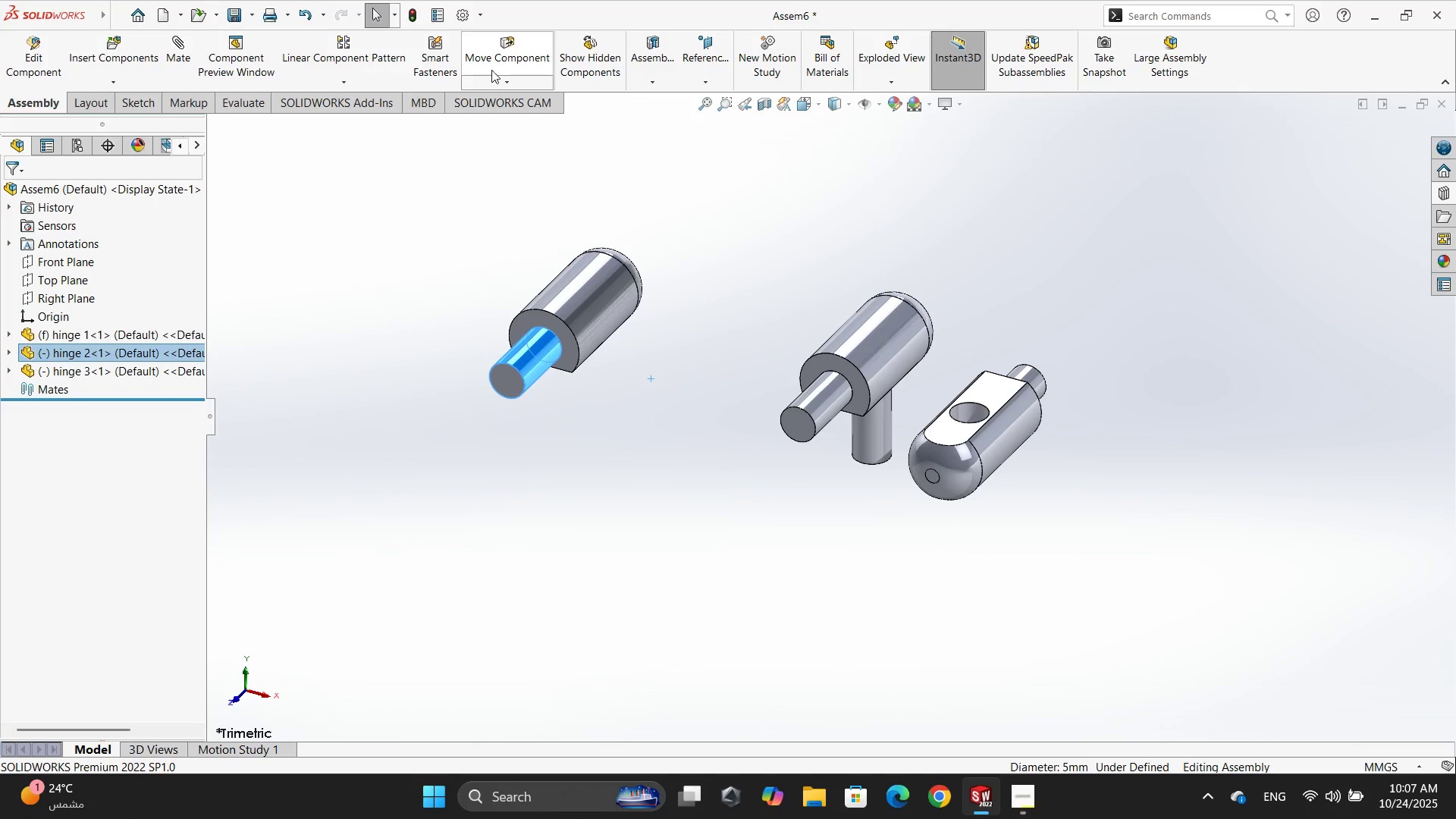 
left_click([494, 86])
 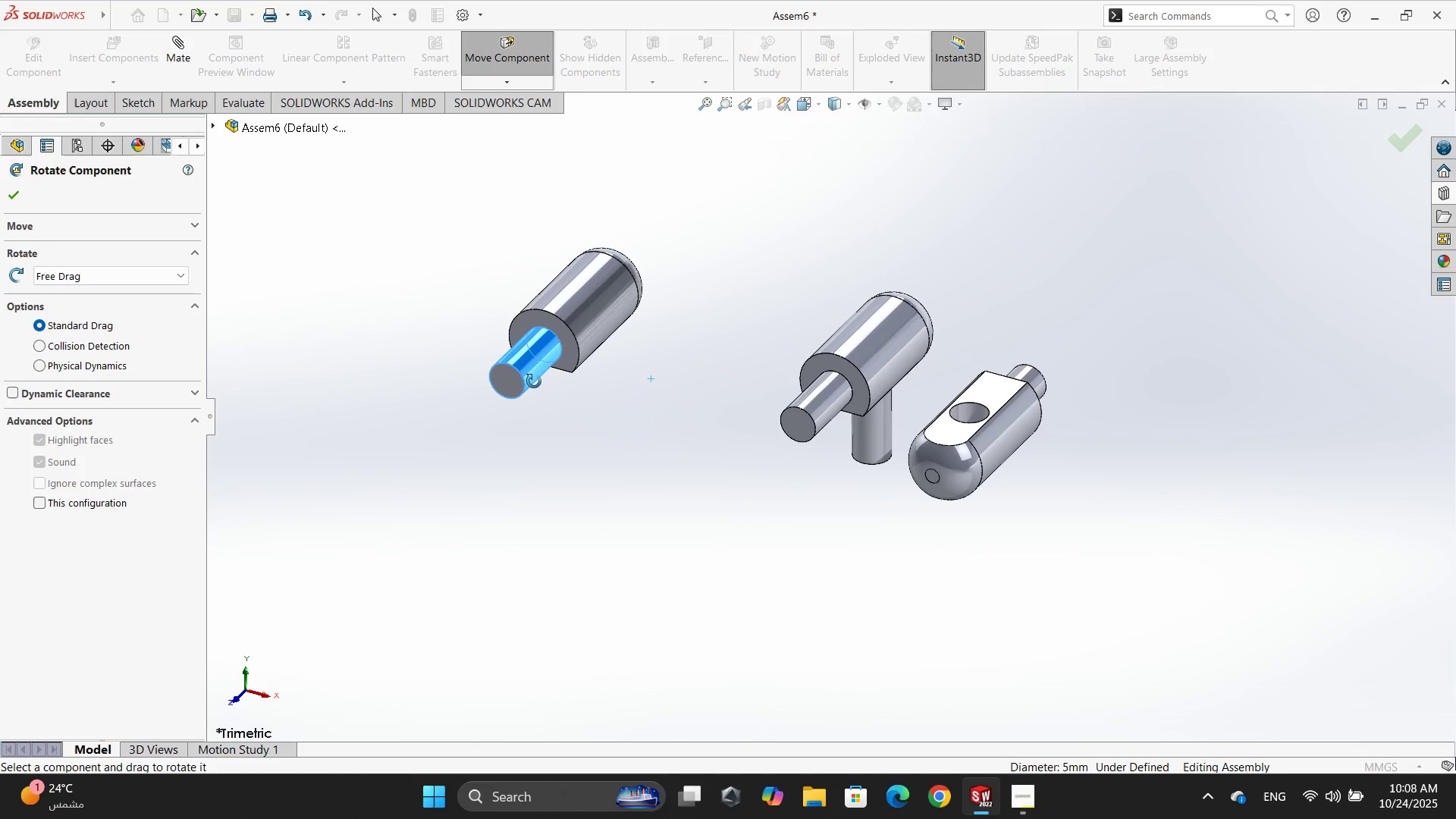 
left_click_drag(start_coordinate=[519, 373], to_coordinate=[686, 299])
 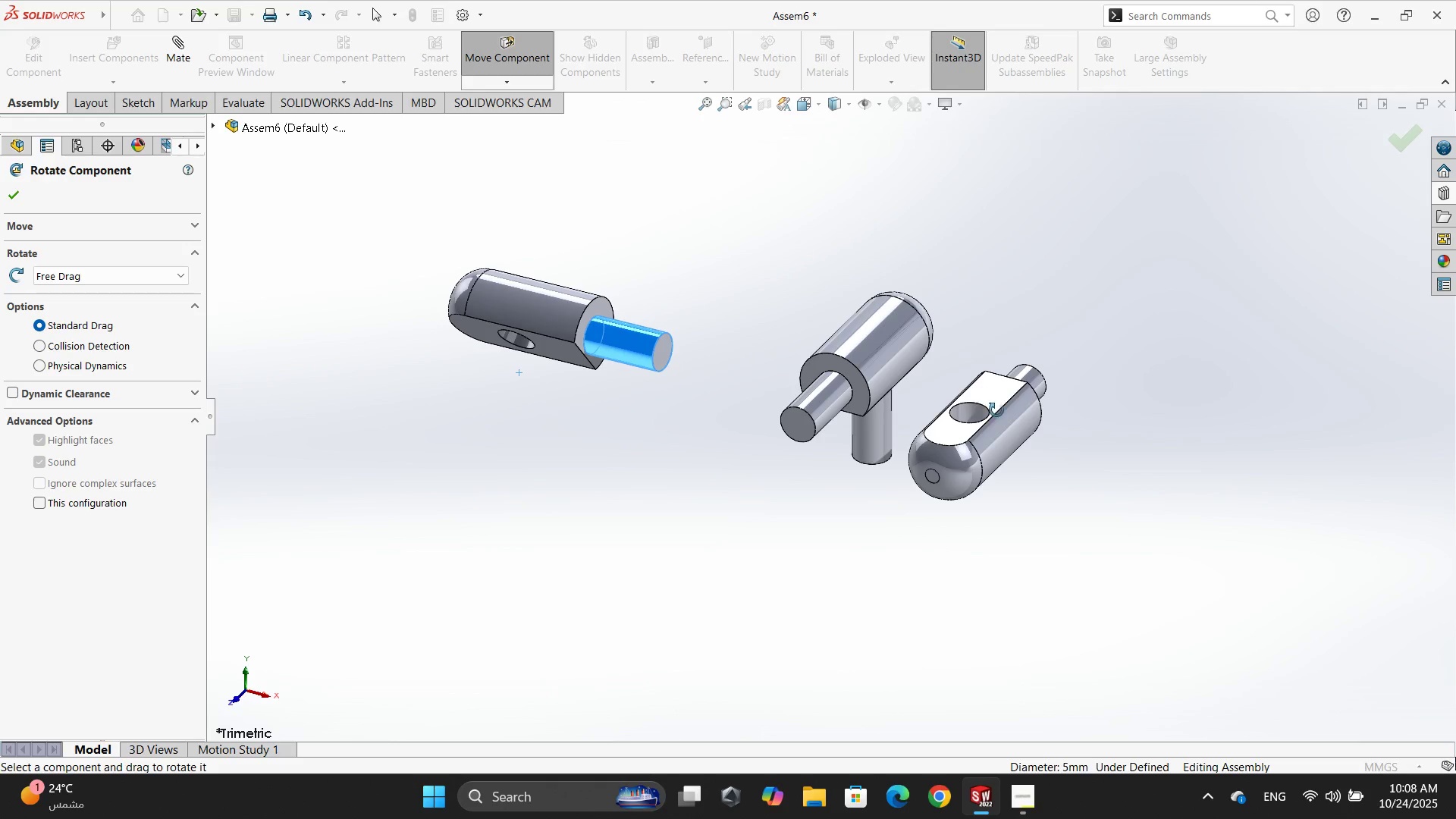 
left_click_drag(start_coordinate=[1010, 426], to_coordinate=[771, 650])
 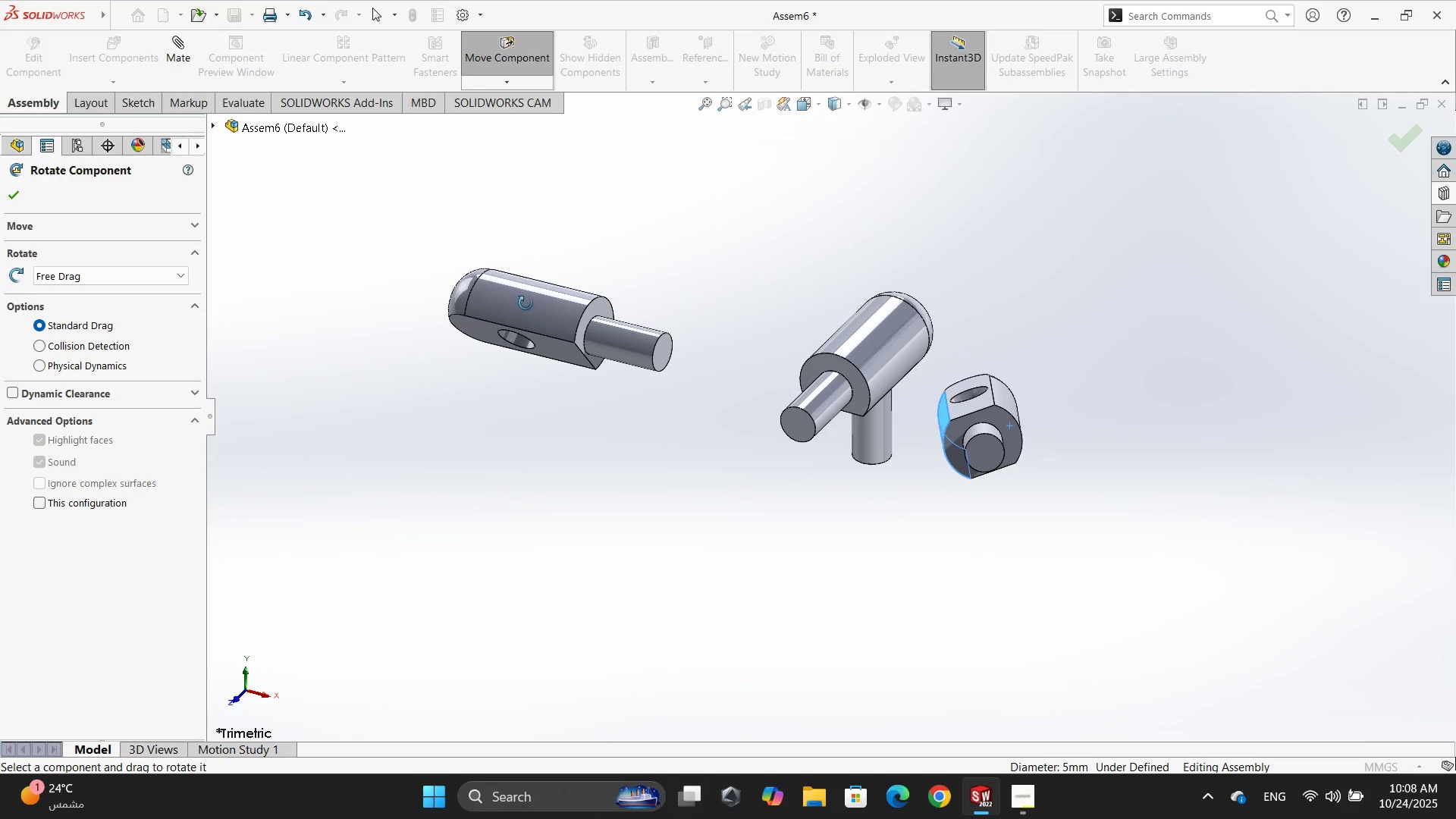 
left_click_drag(start_coordinate=[508, 288], to_coordinate=[689, 108])
 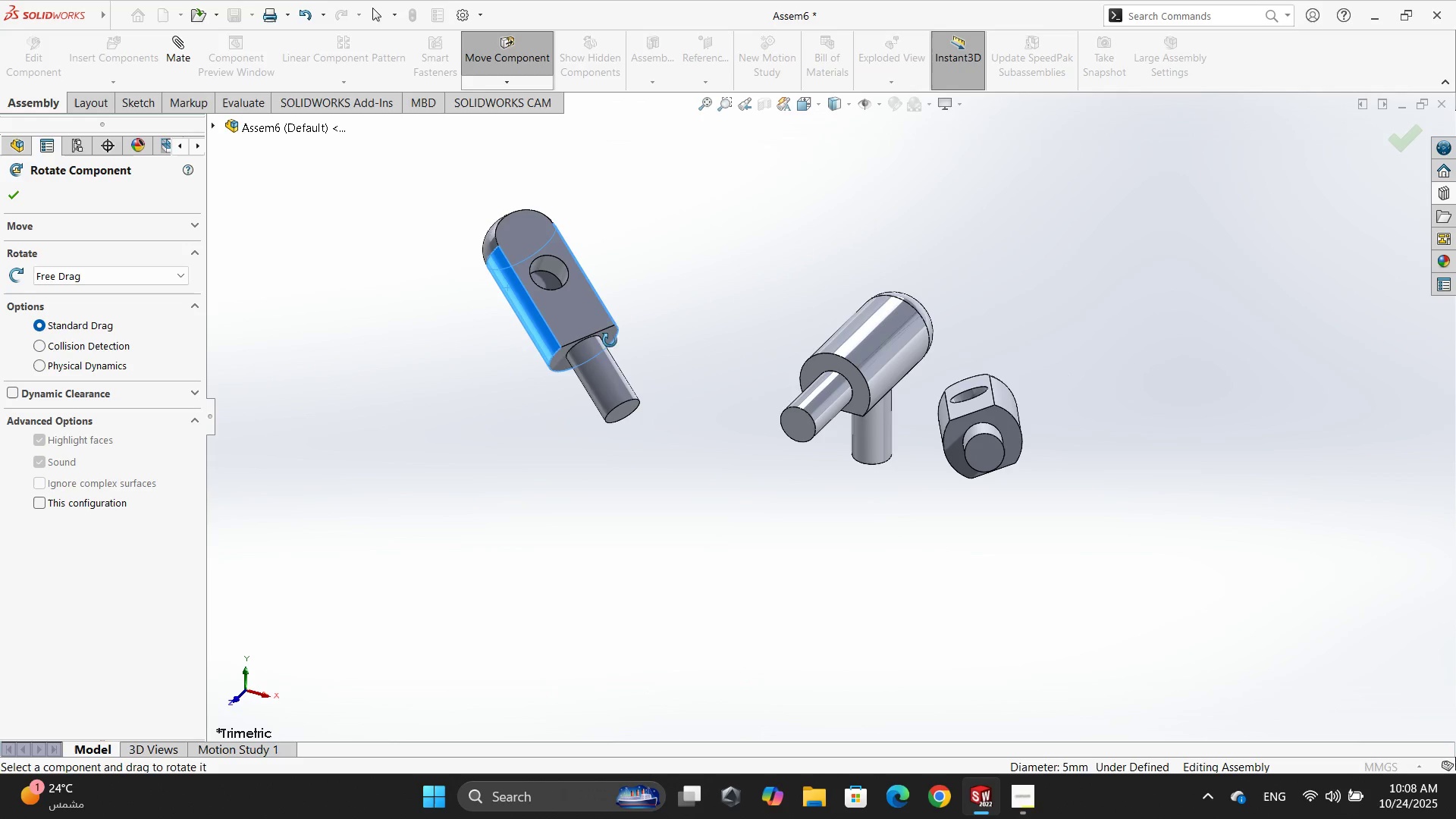 
left_click_drag(start_coordinate=[611, 349], to_coordinate=[673, 143])
 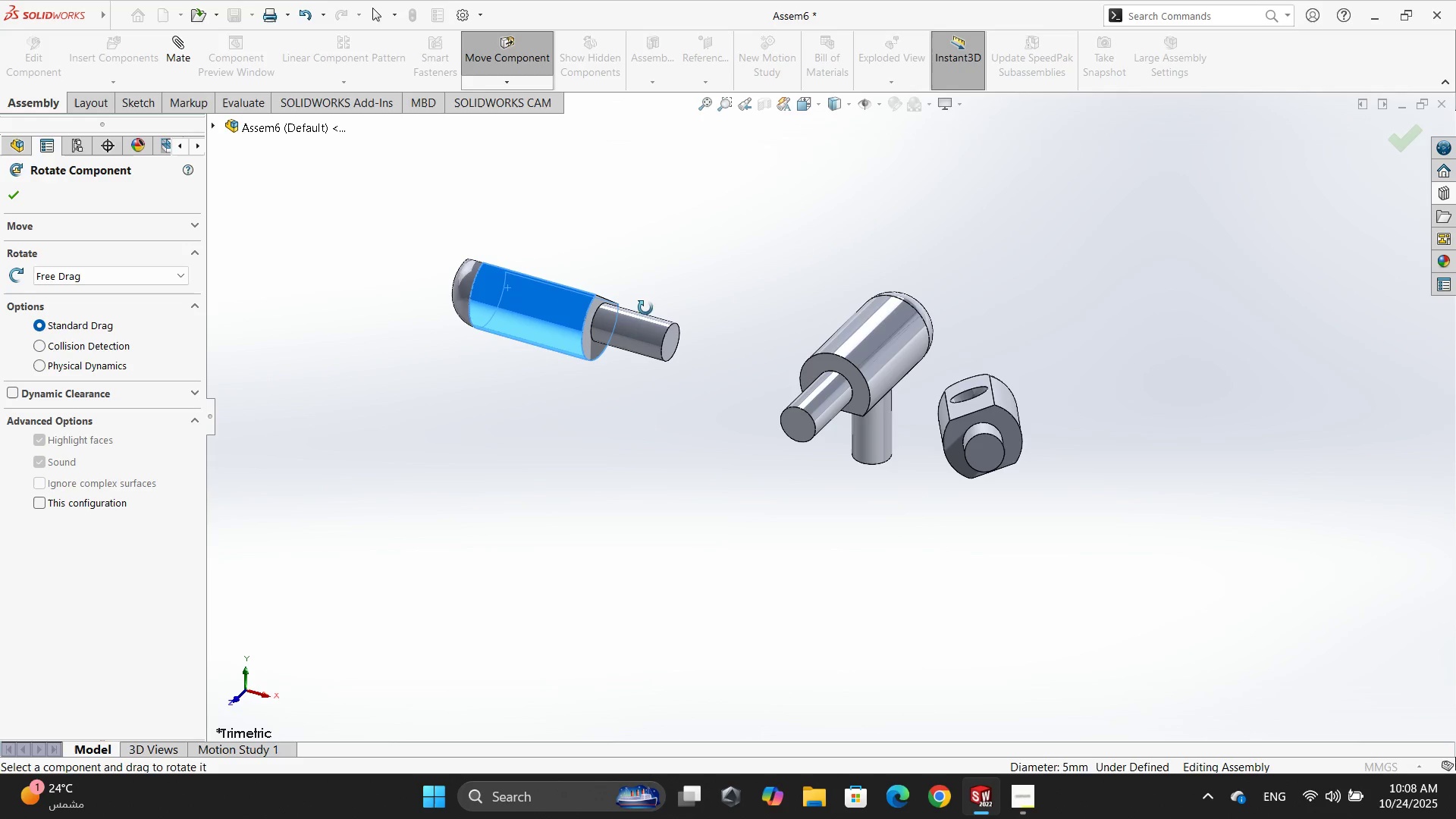 
key(Escape)
 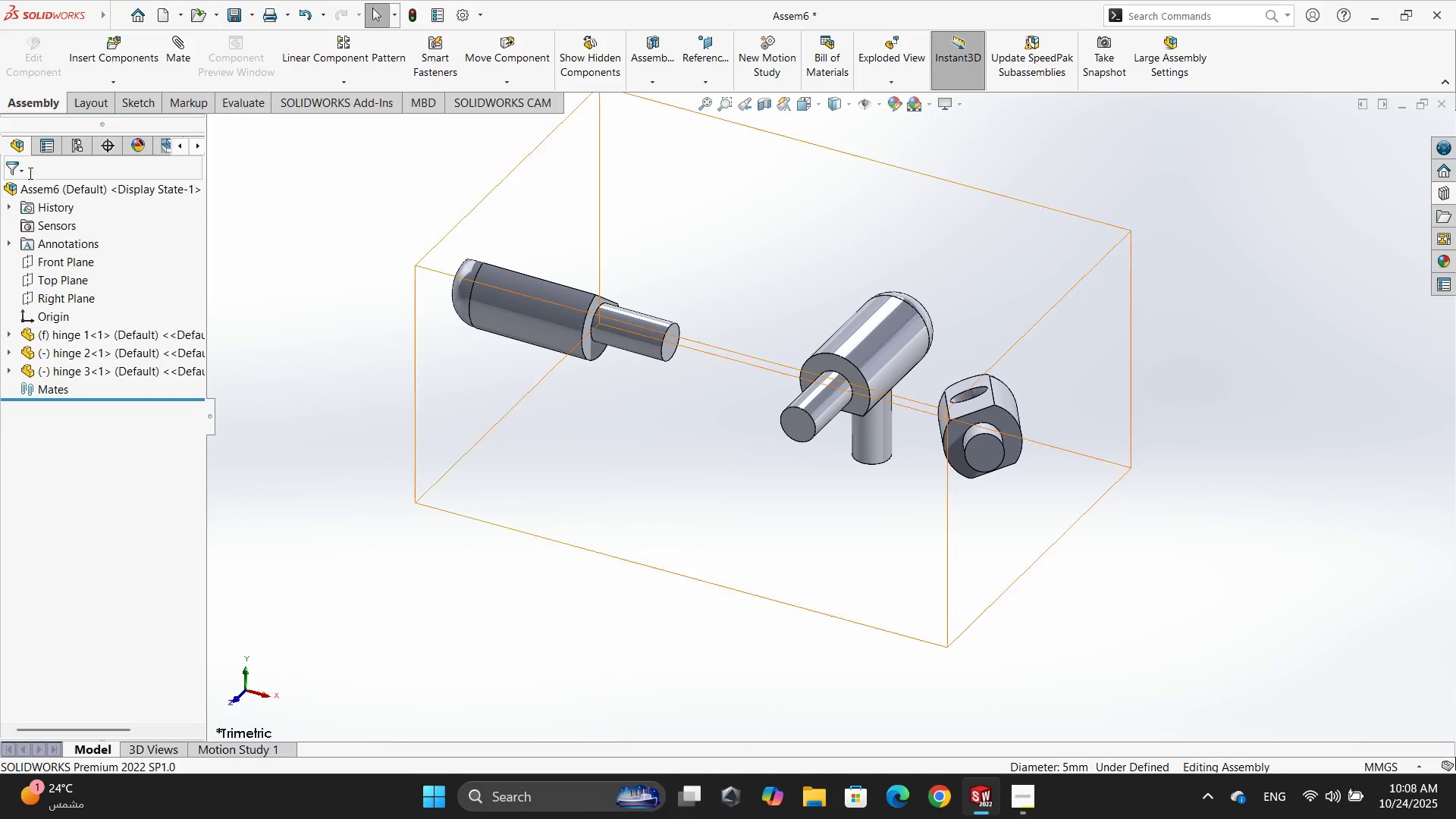 
left_click([173, 42])
 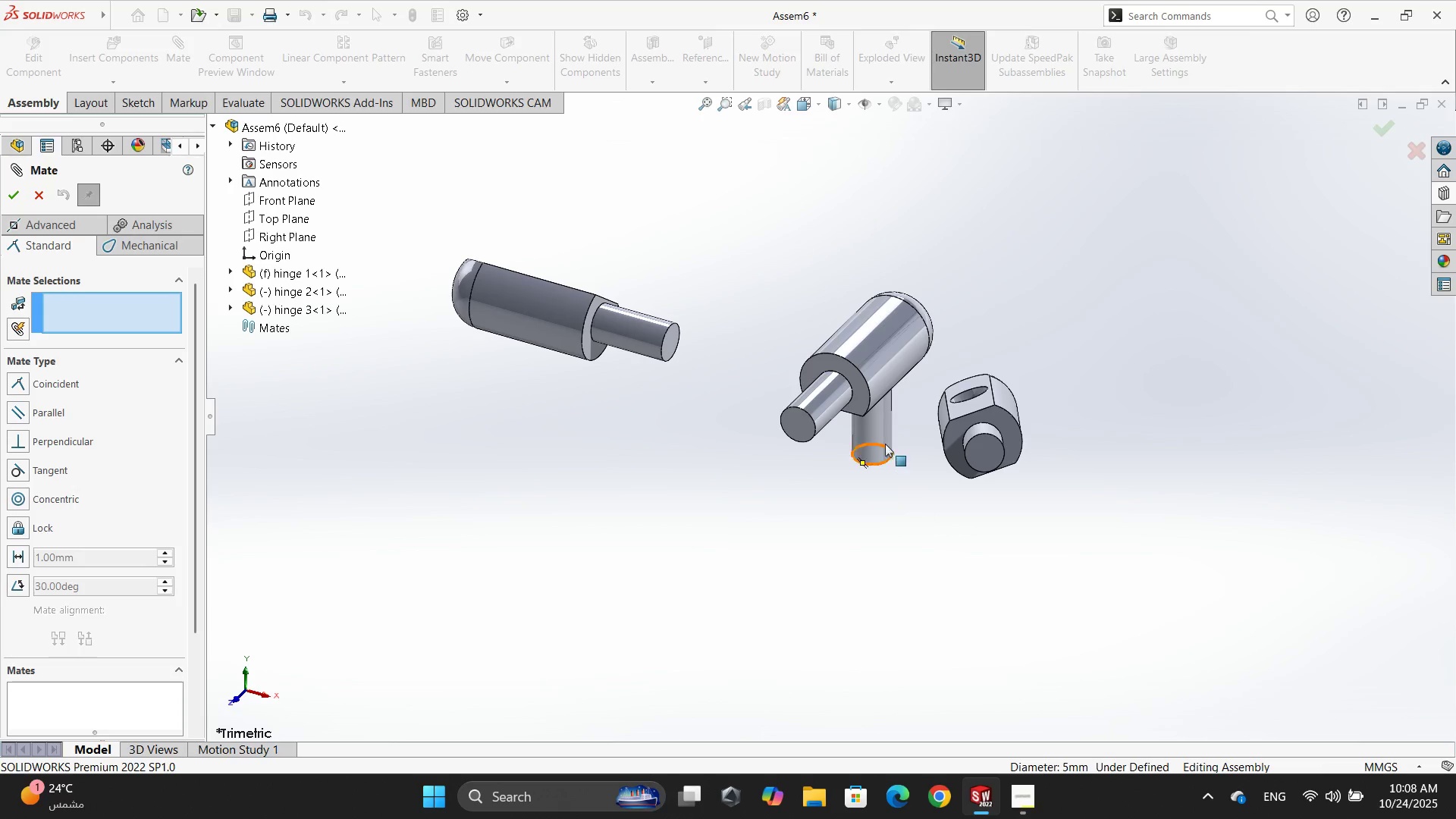 
left_click([881, 440])
 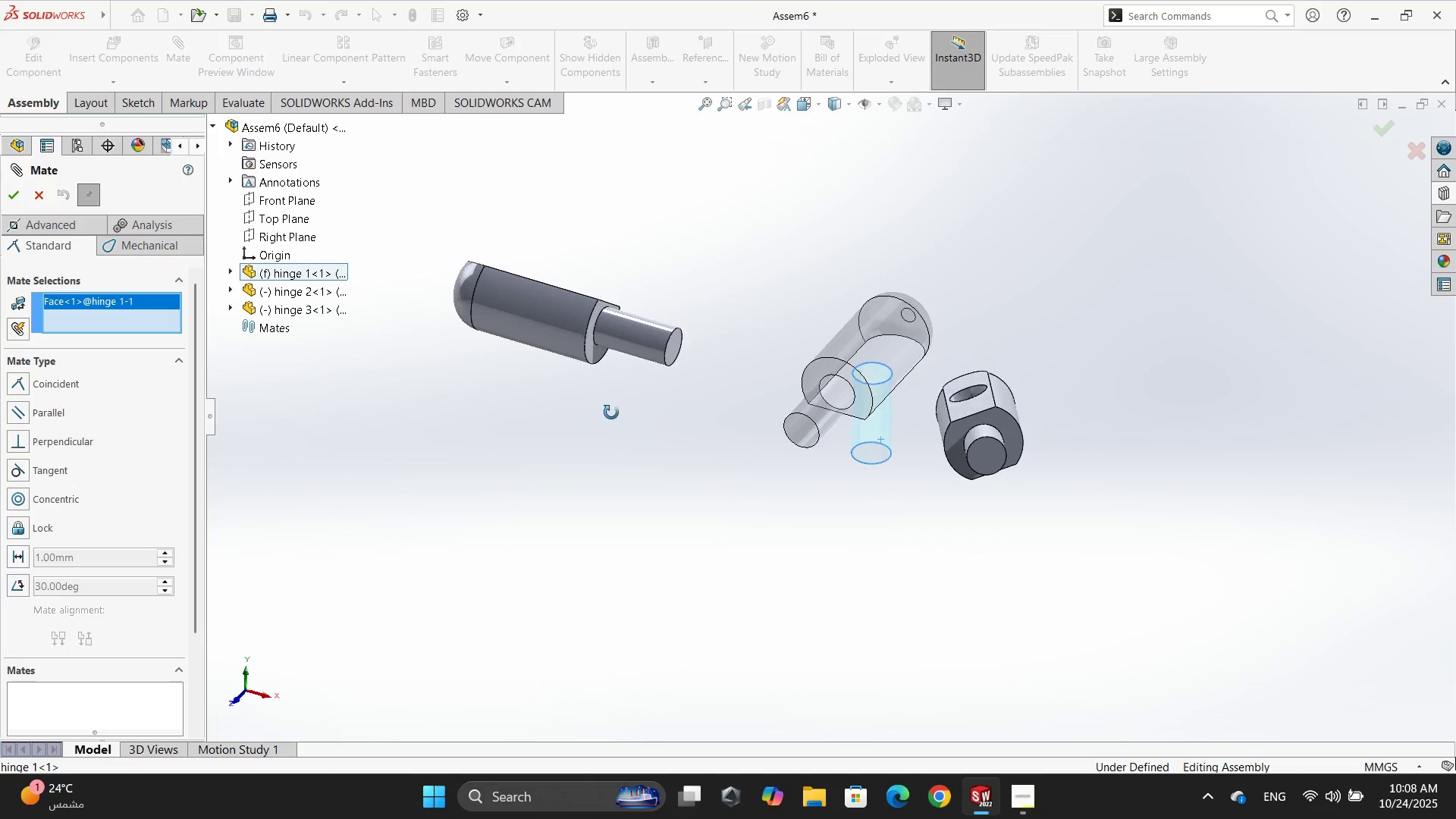 
wait(5.58)
 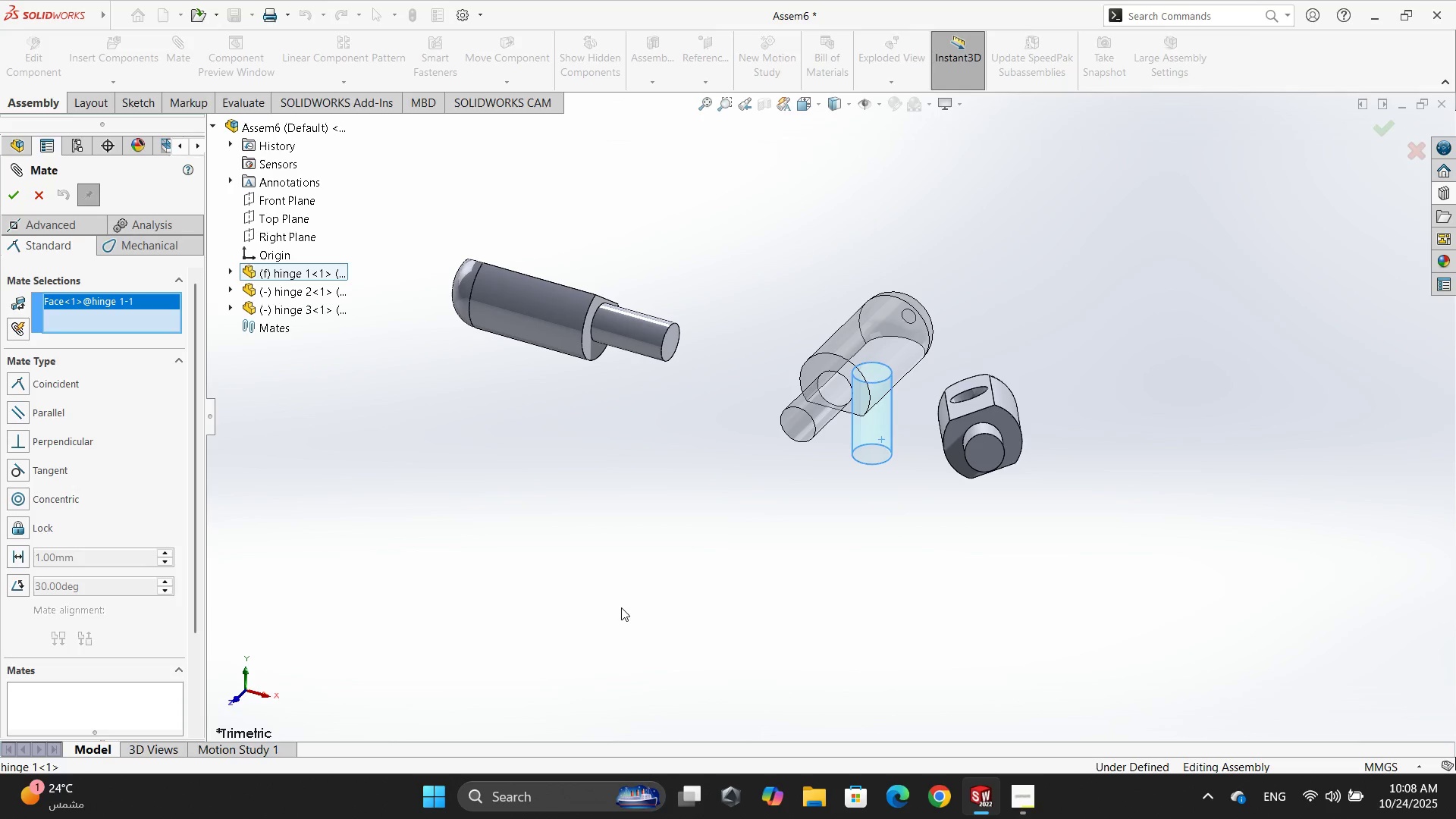 
scroll: coordinate [977, 416], scroll_direction: down, amount: 5.0
 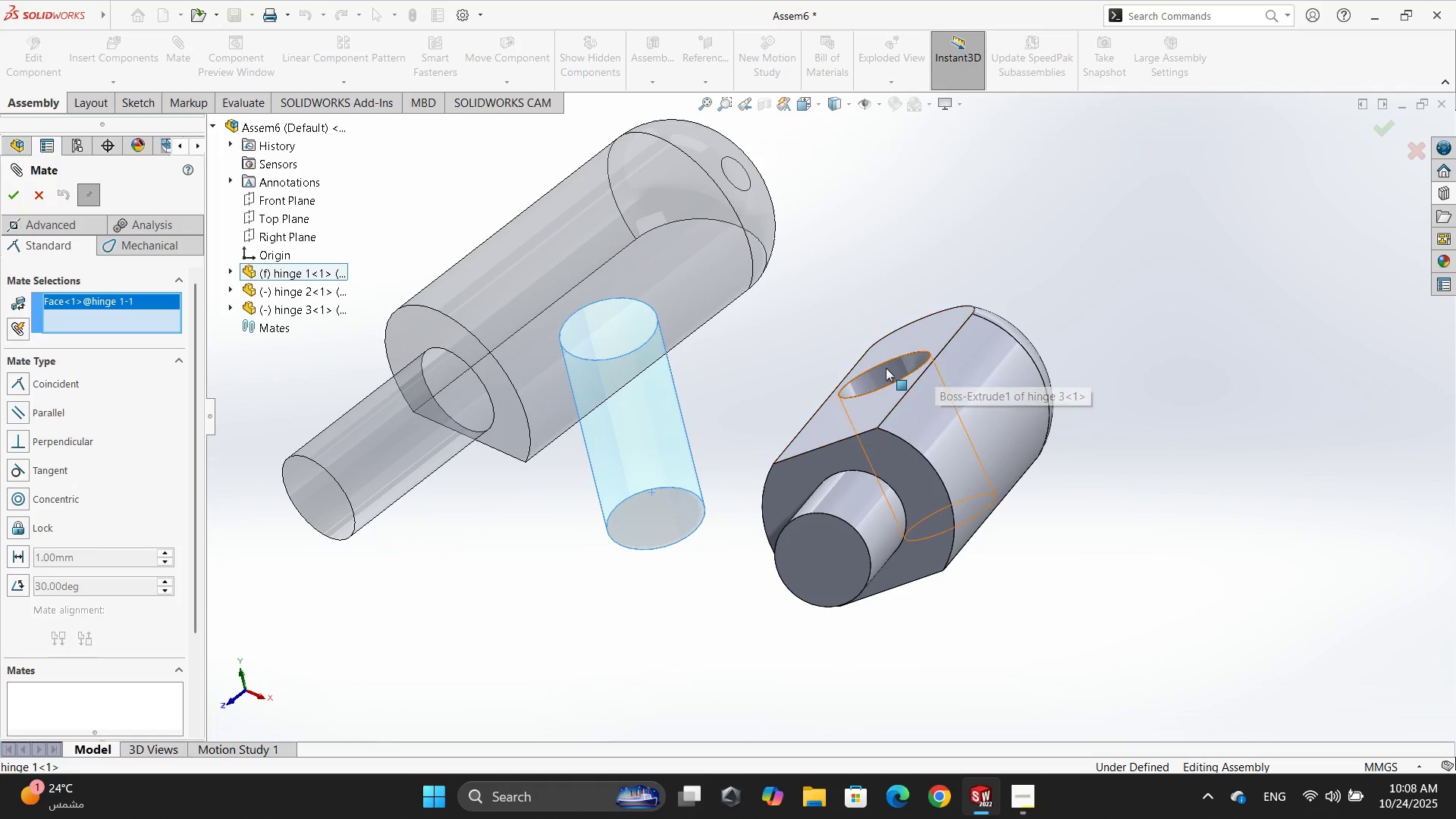 
left_click([886, 368])
 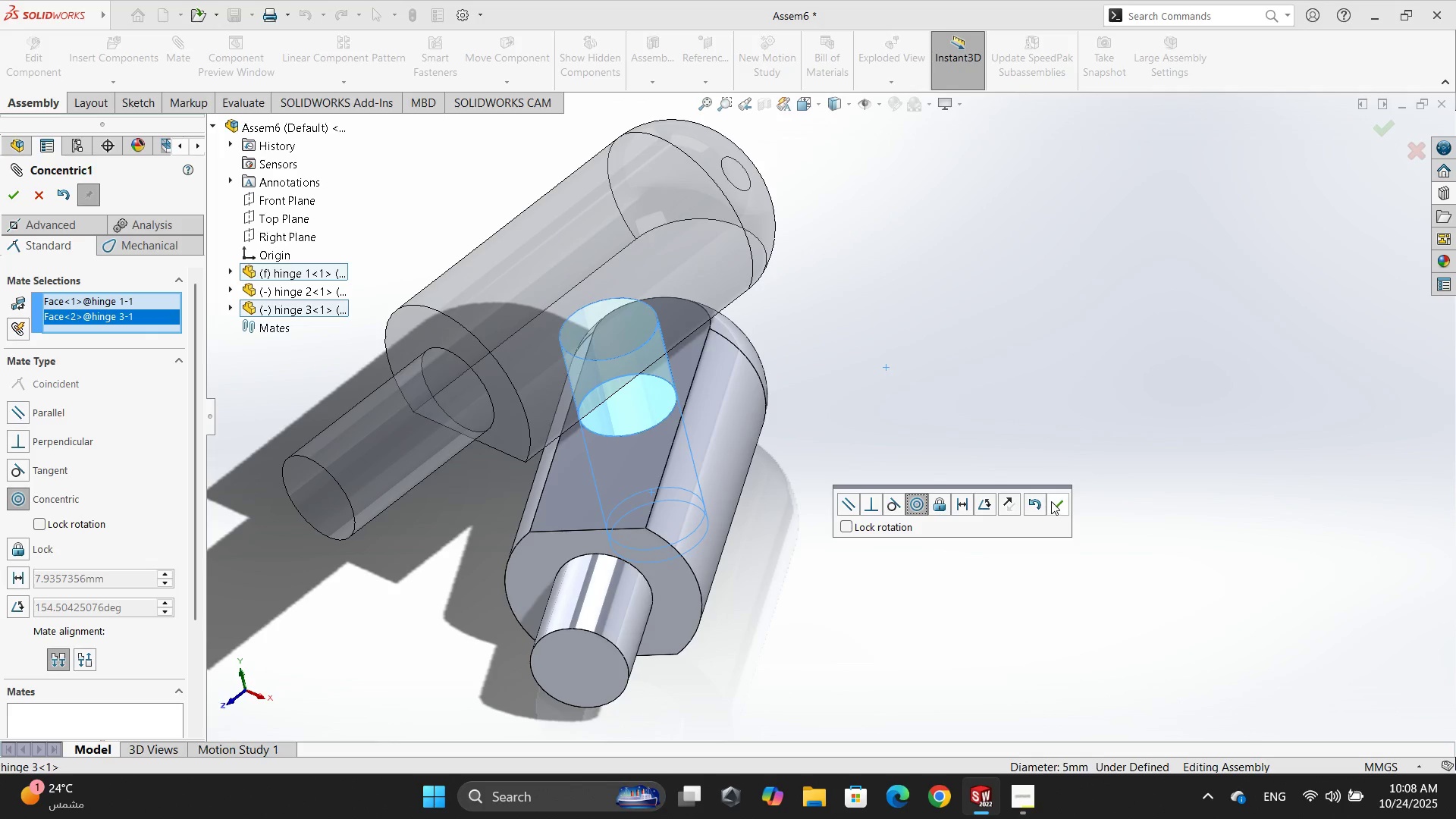 
left_click([1055, 505])
 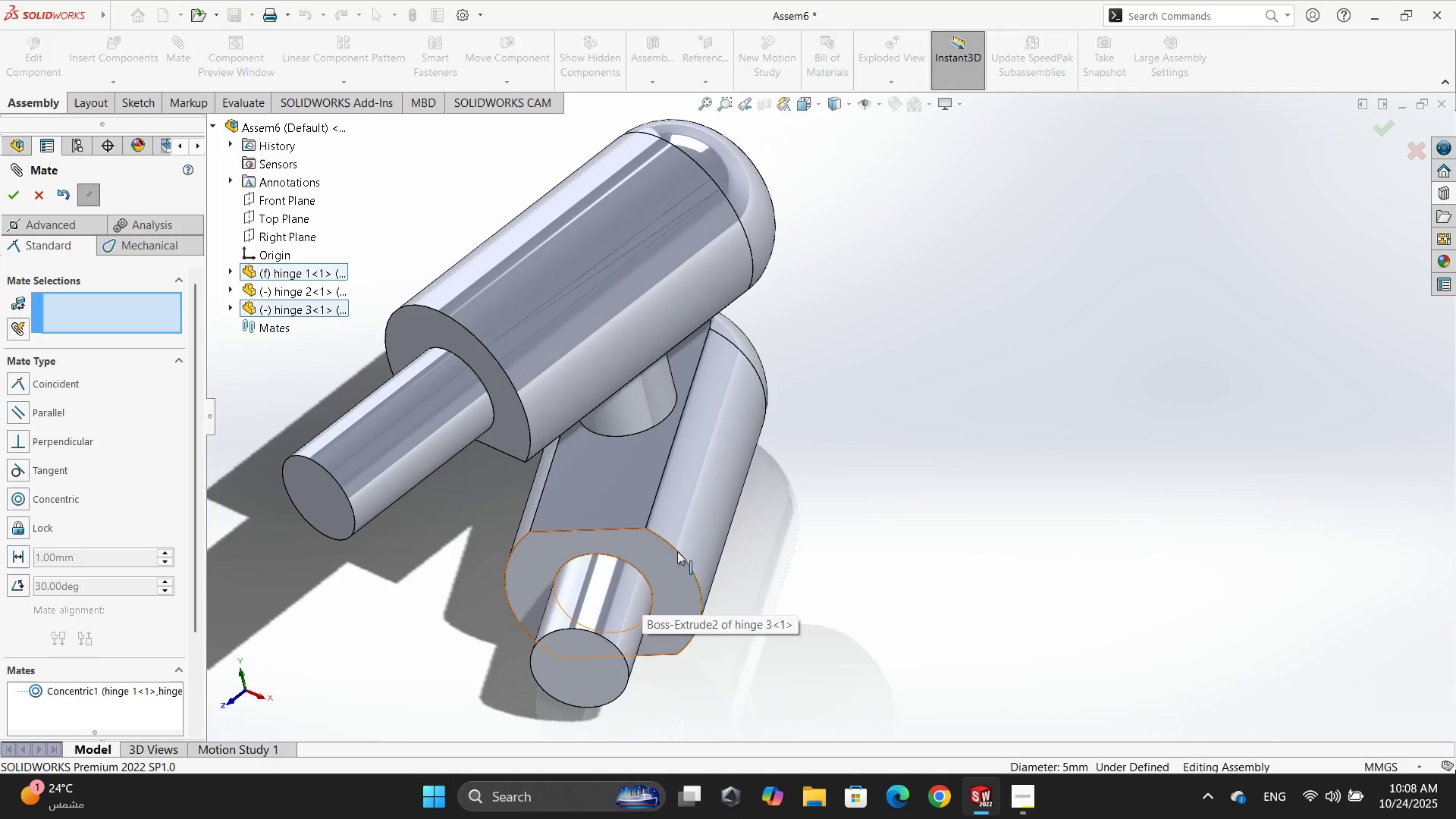 
left_click([628, 497])
 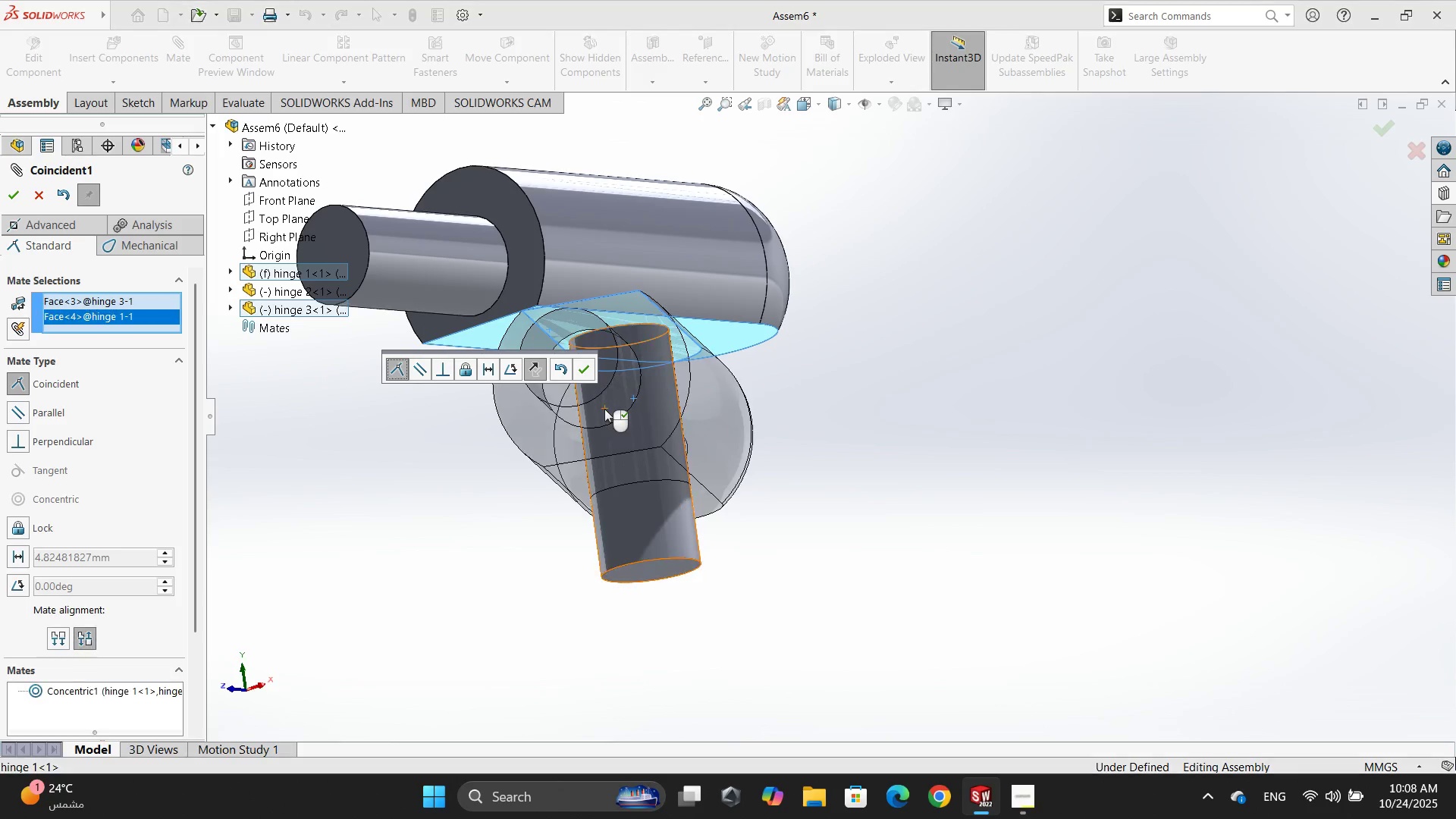 
left_click([585, 380])
 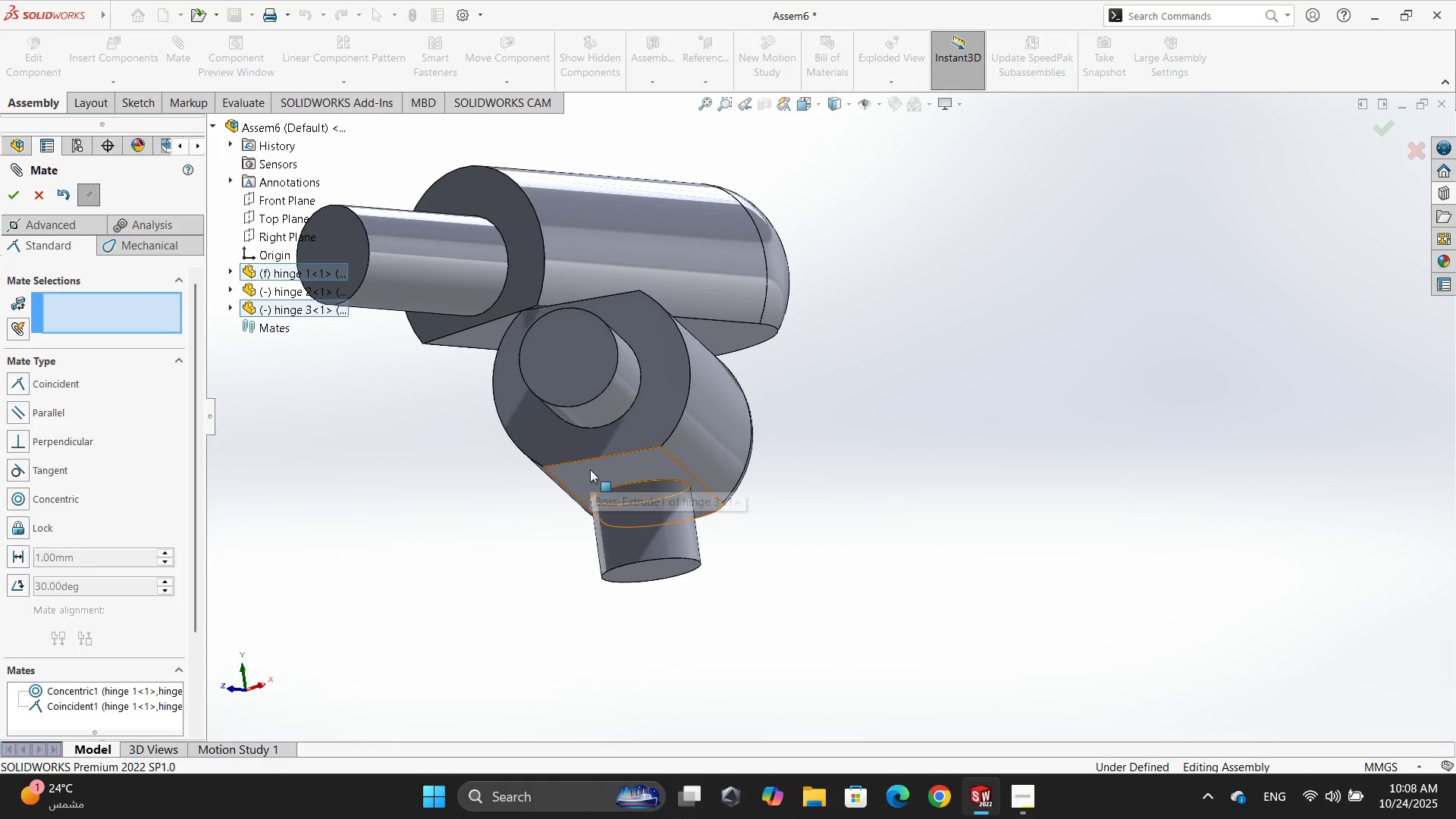 
scroll: coordinate [590, 469], scroll_direction: up, amount: 3.0
 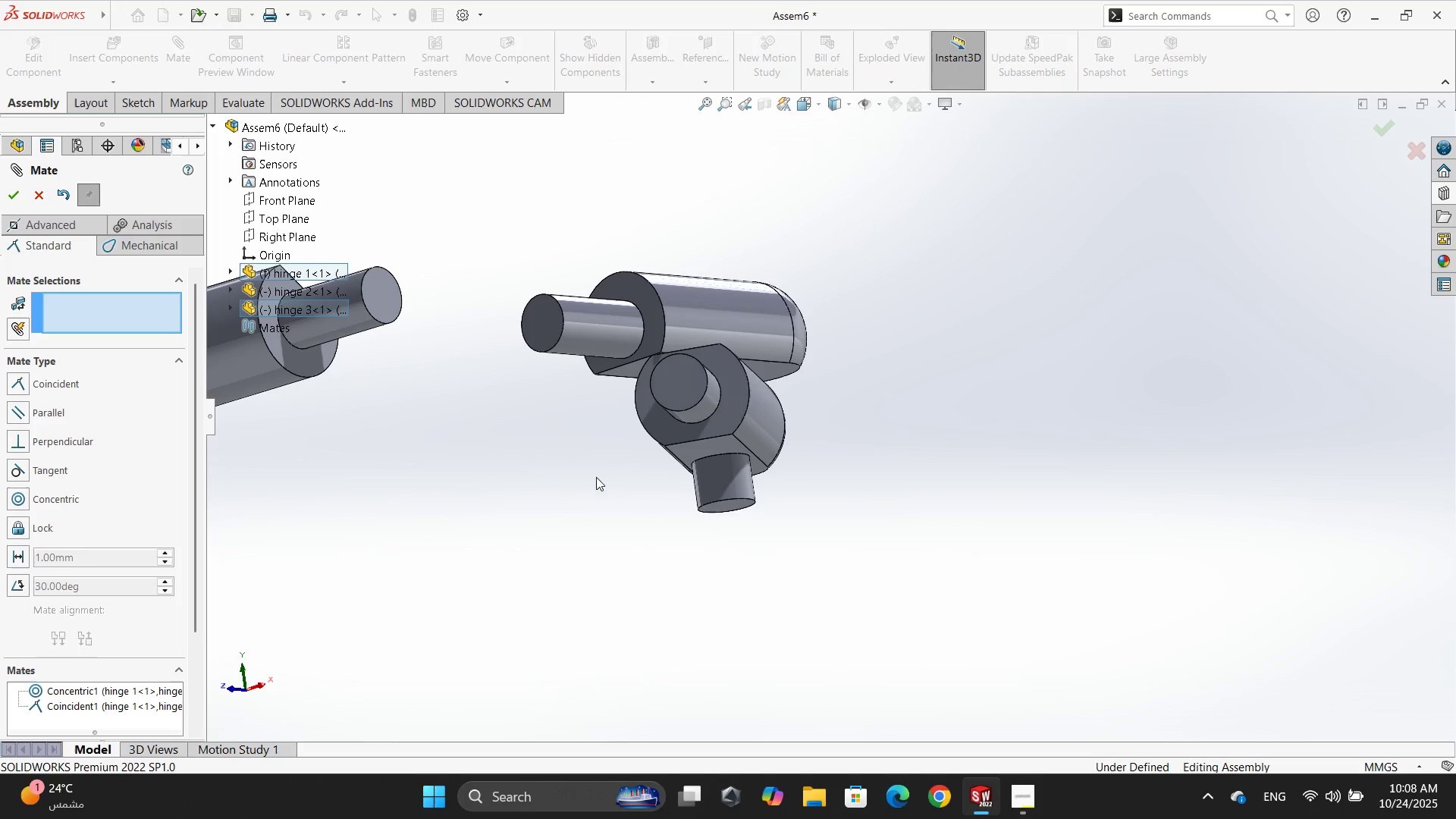 
left_click_drag(start_coordinate=[692, 414], to_coordinate=[795, 411])
 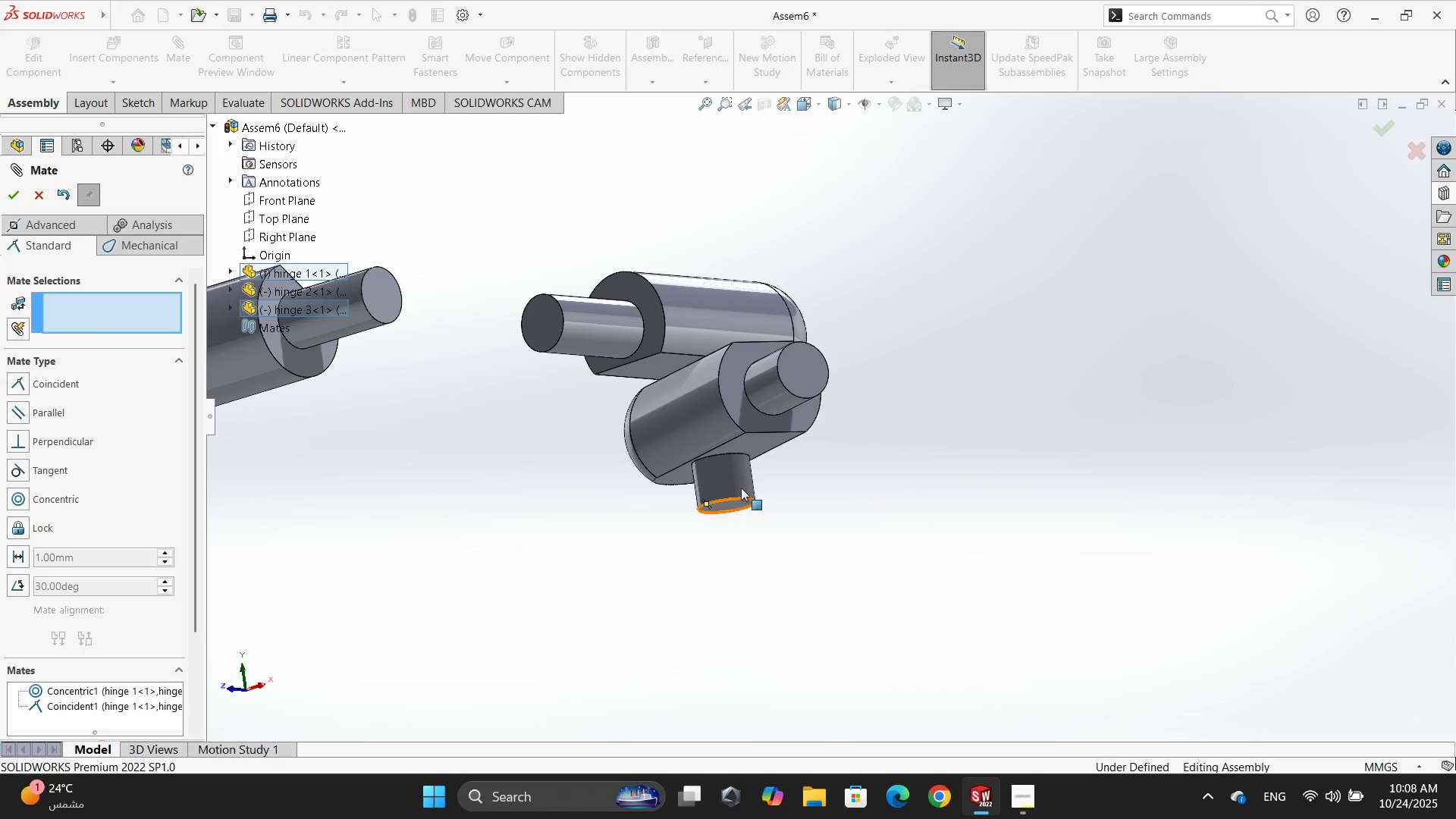 
scroll: coordinate [475, 446], scroll_direction: up, amount: 4.0
 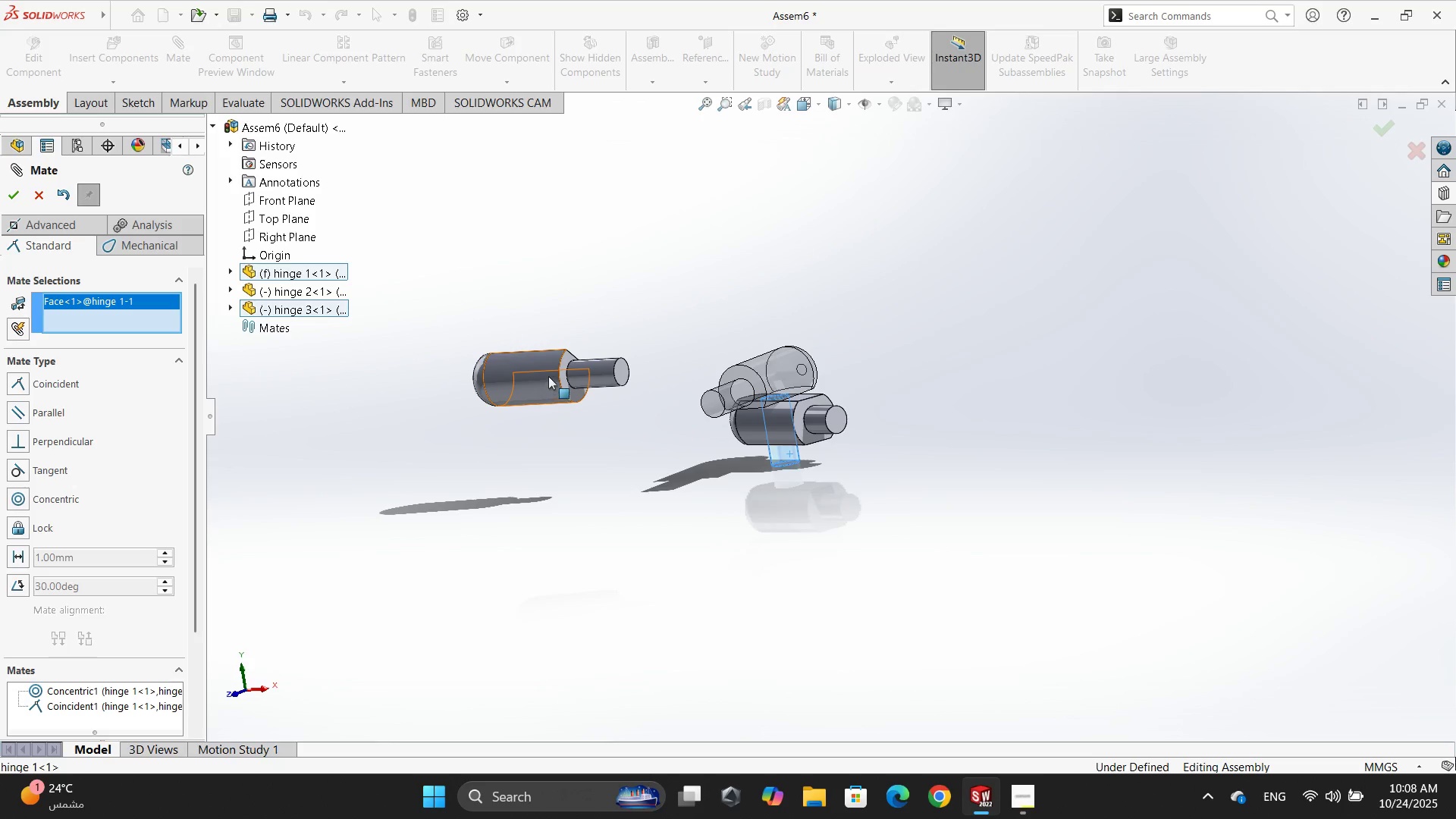 
scroll: coordinate [544, 354], scroll_direction: none, amount: 0.0
 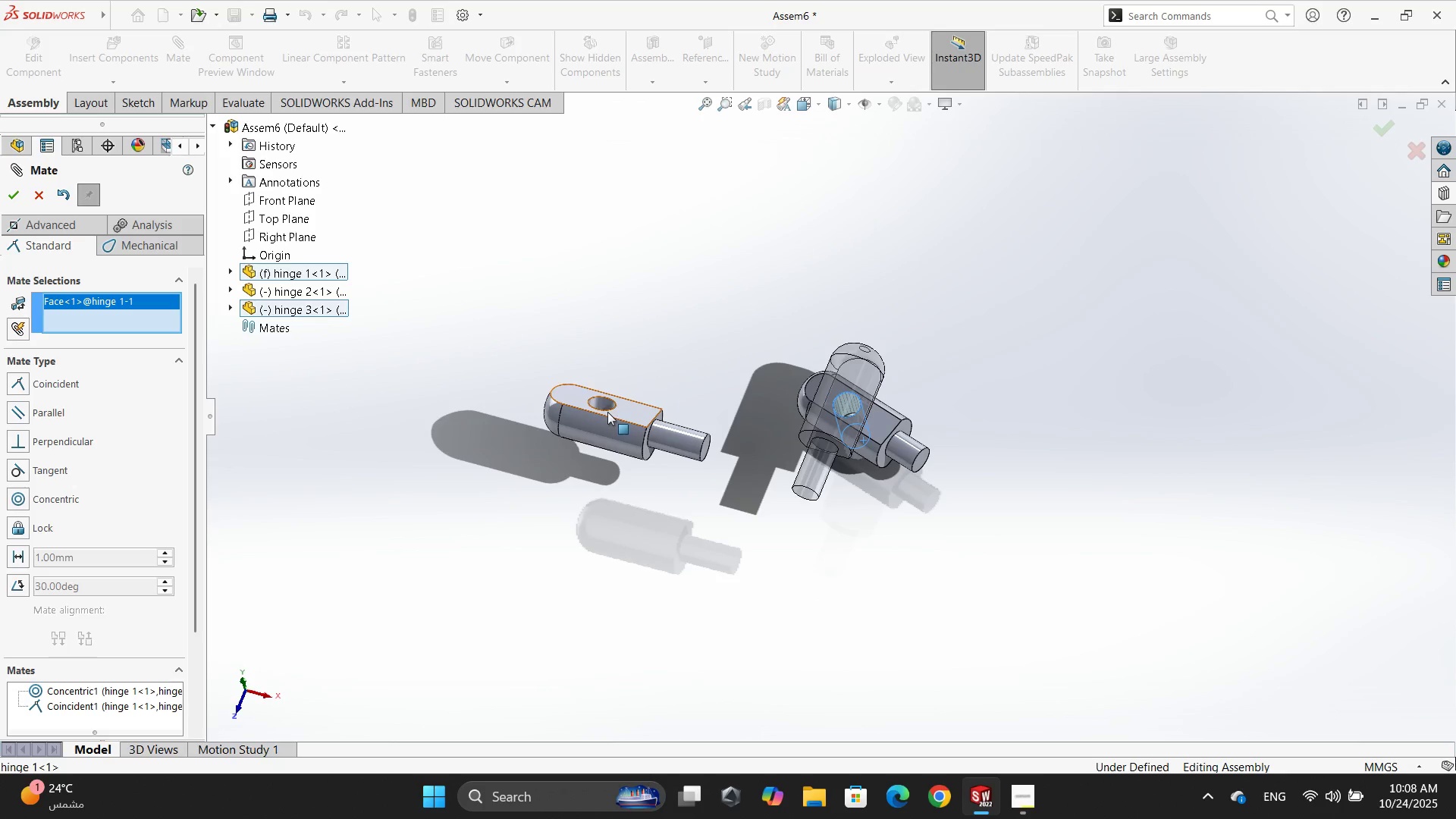 
left_click([604, 402])
 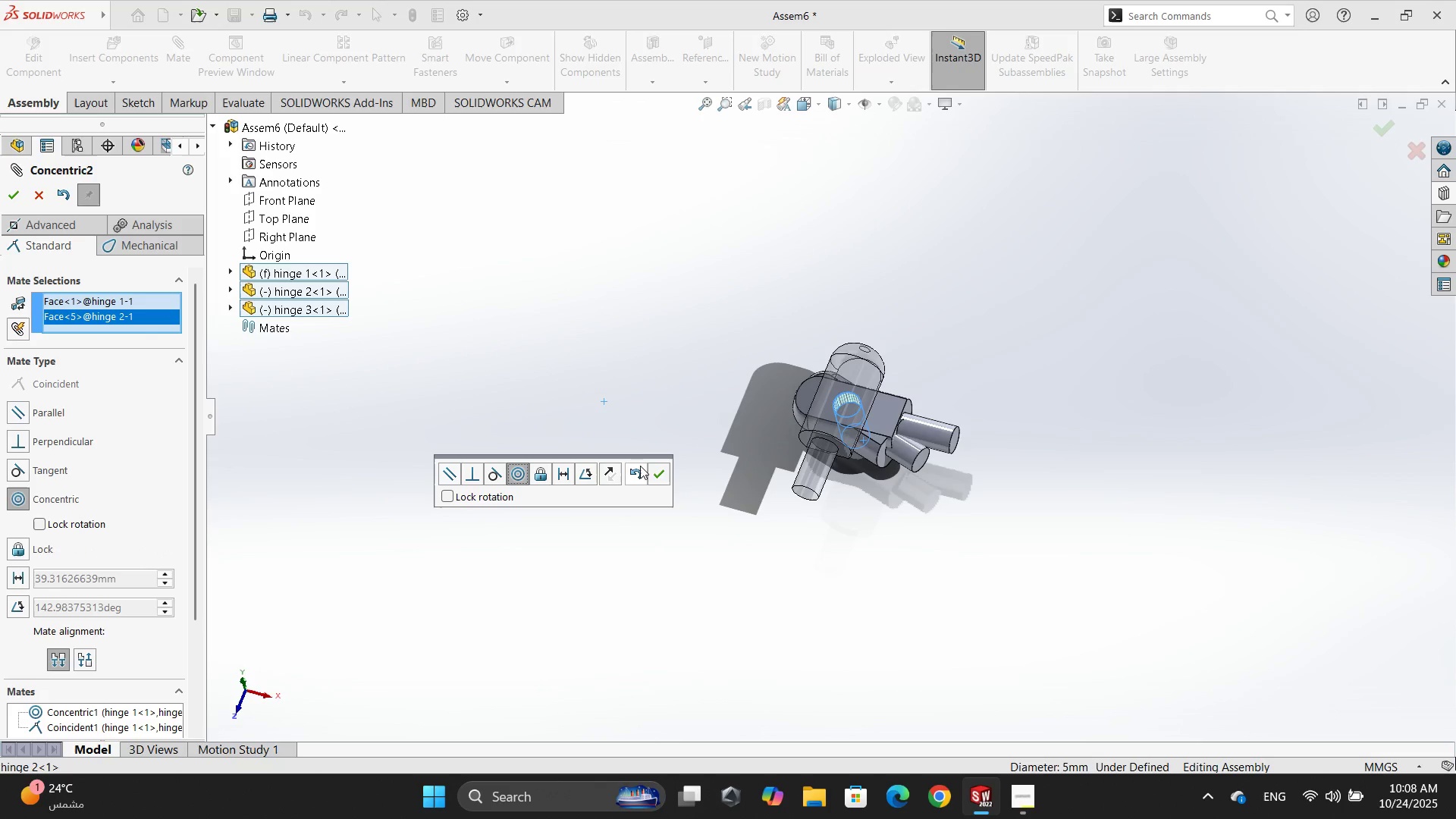 
left_click([661, 479])
 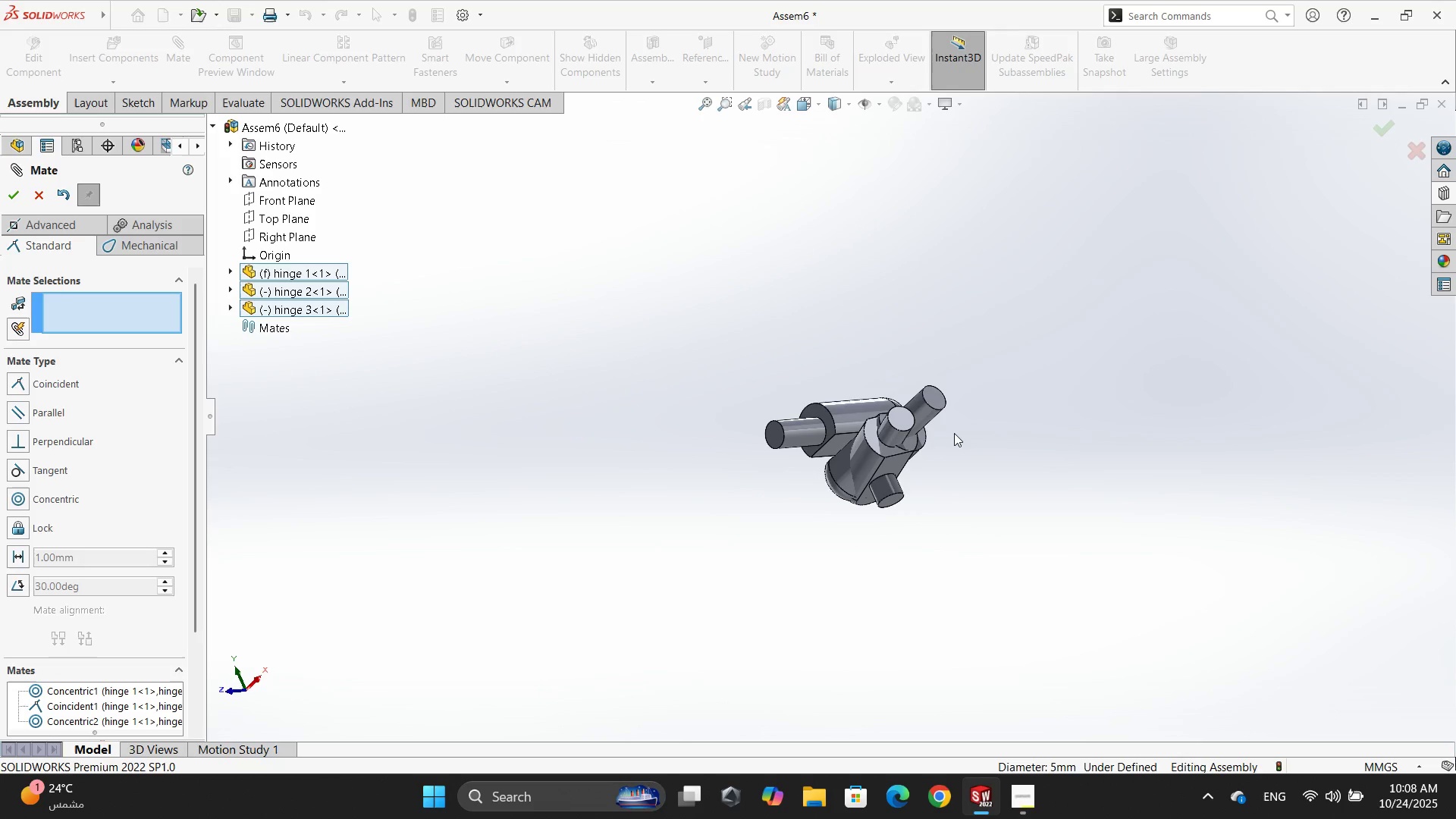 
left_click_drag(start_coordinate=[926, 403], to_coordinate=[932, 559])
 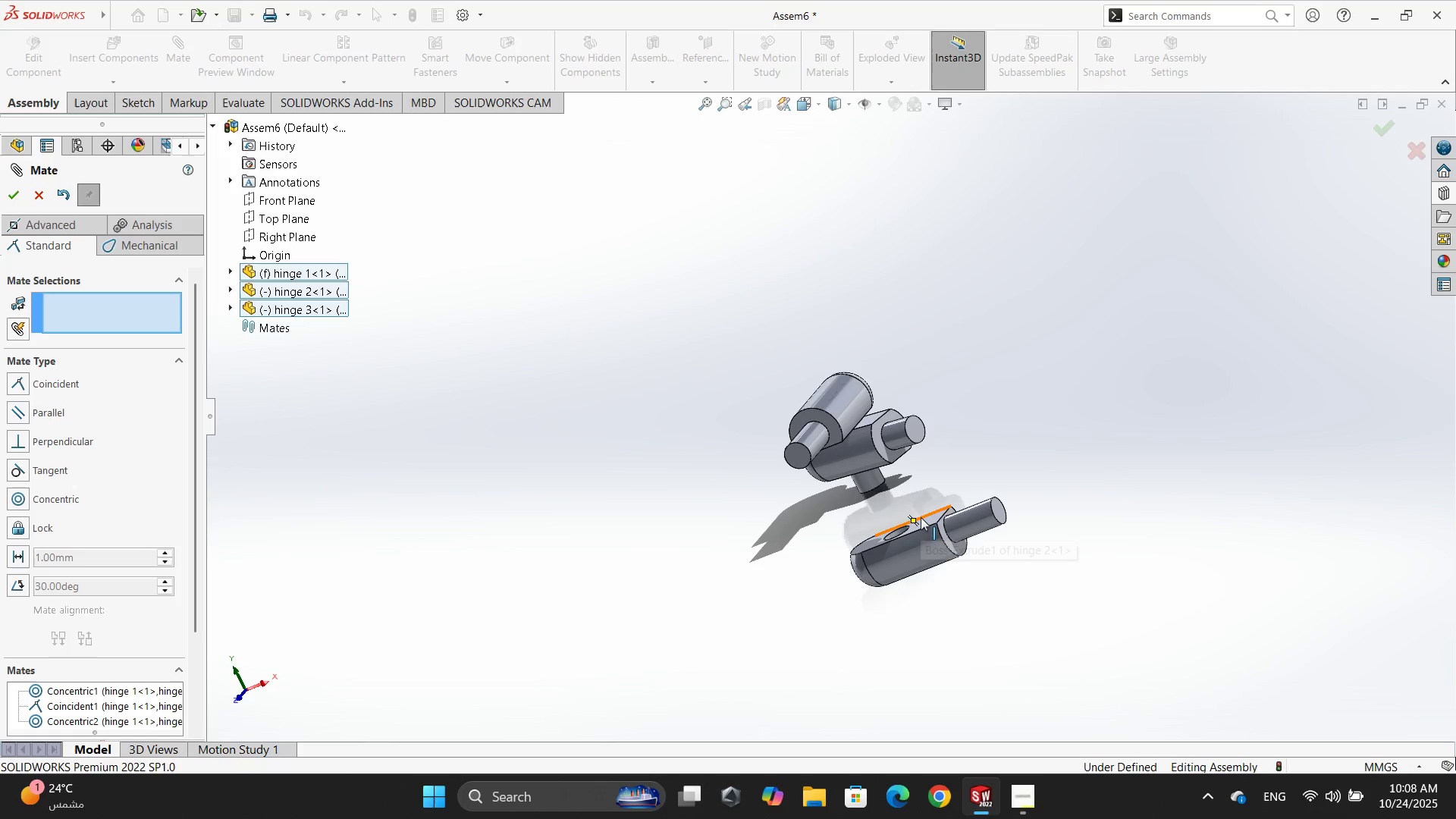 
left_click([926, 522])
 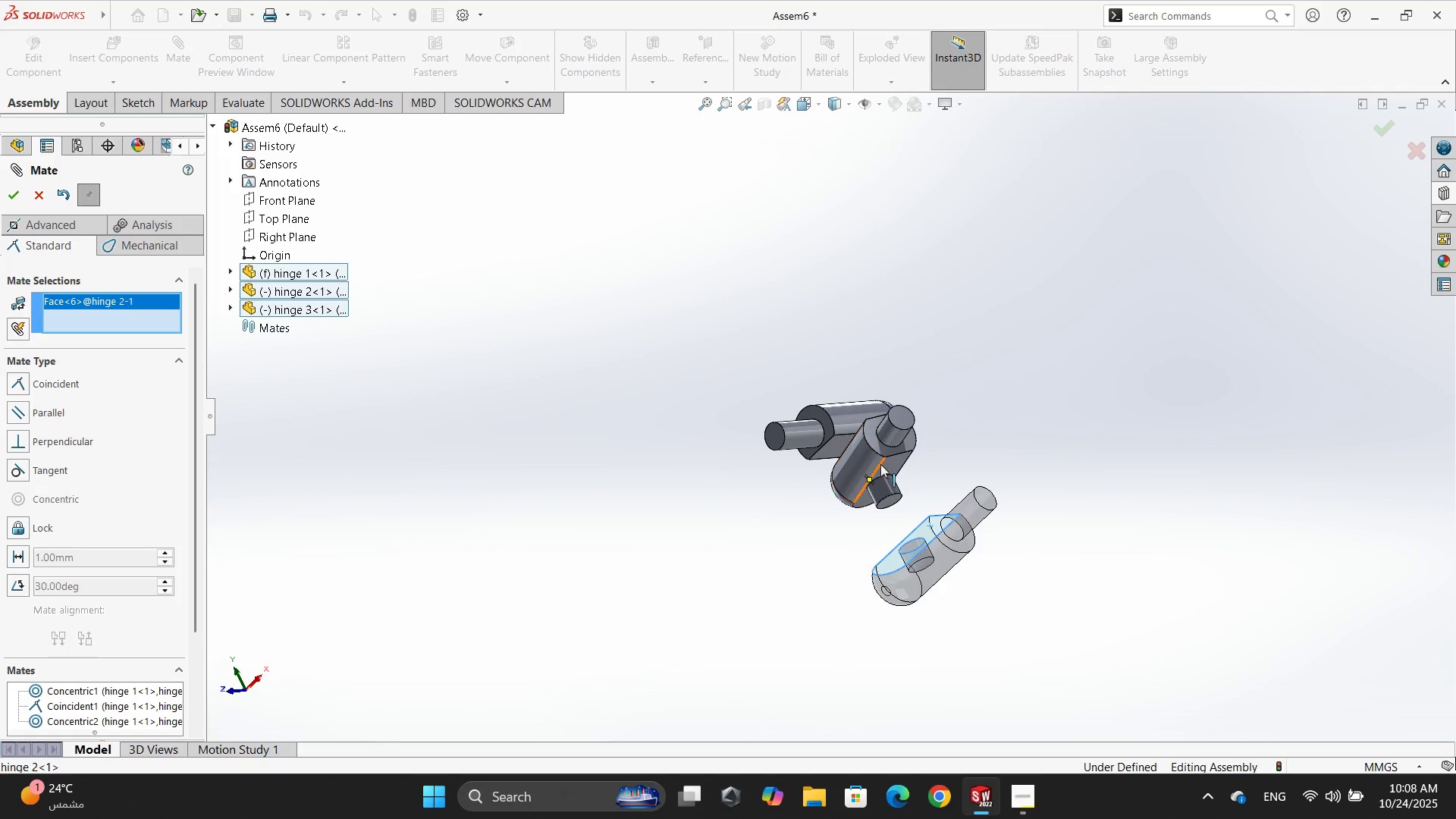 
left_click([896, 460])
 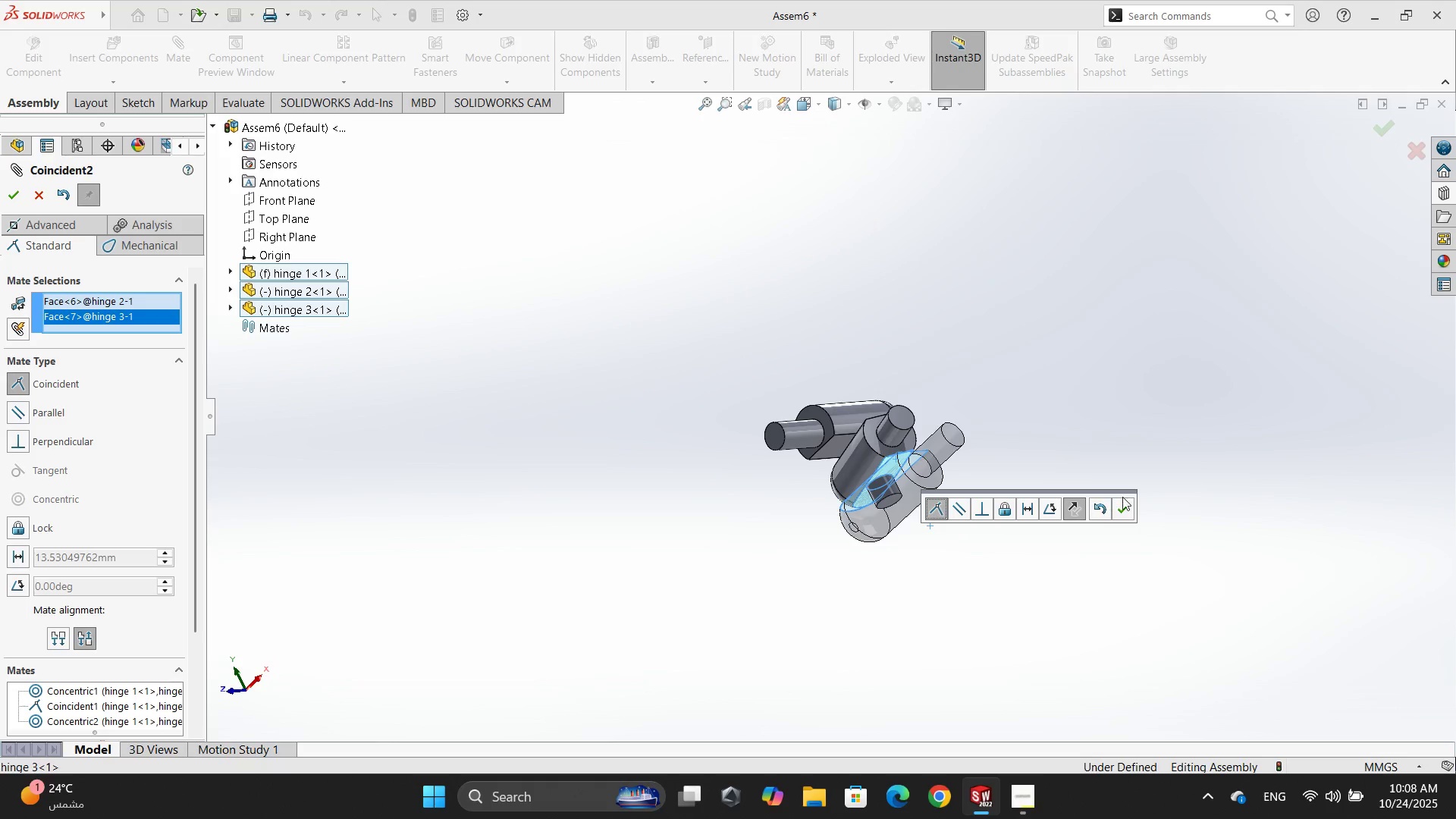 
left_click([1125, 512])
 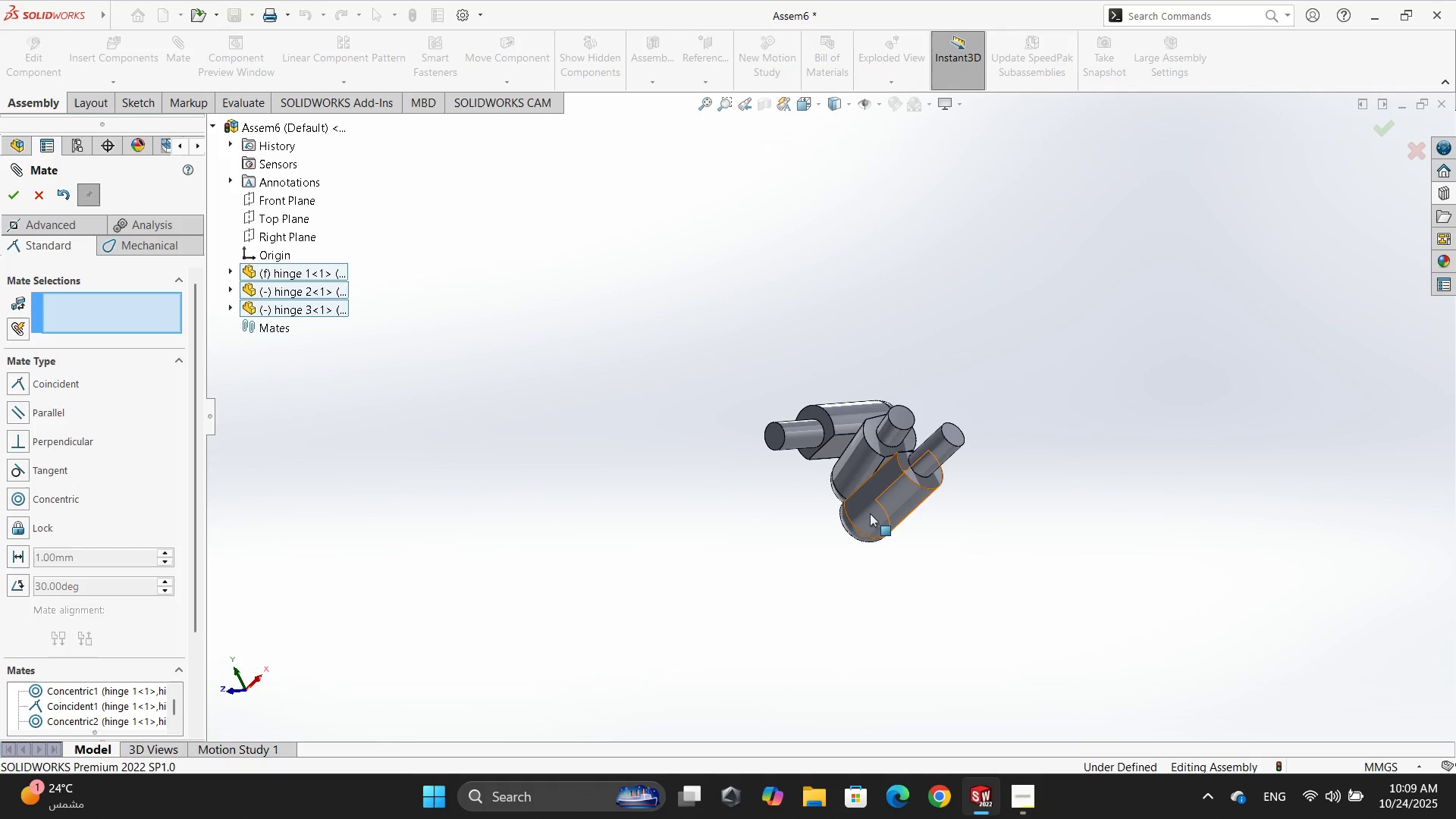 
left_click_drag(start_coordinate=[946, 453], to_coordinate=[670, 550])
 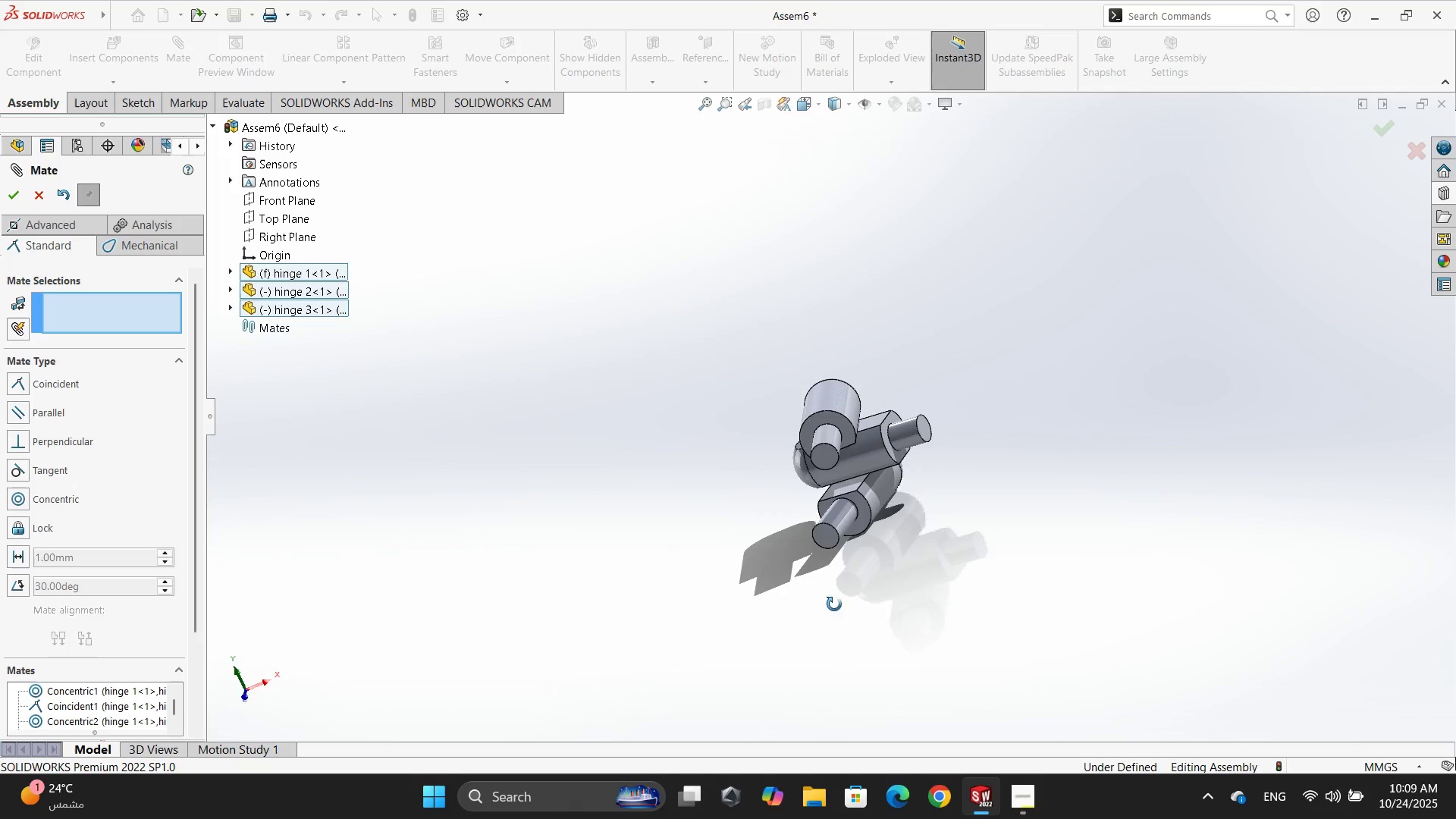 
left_click([670, 550])
 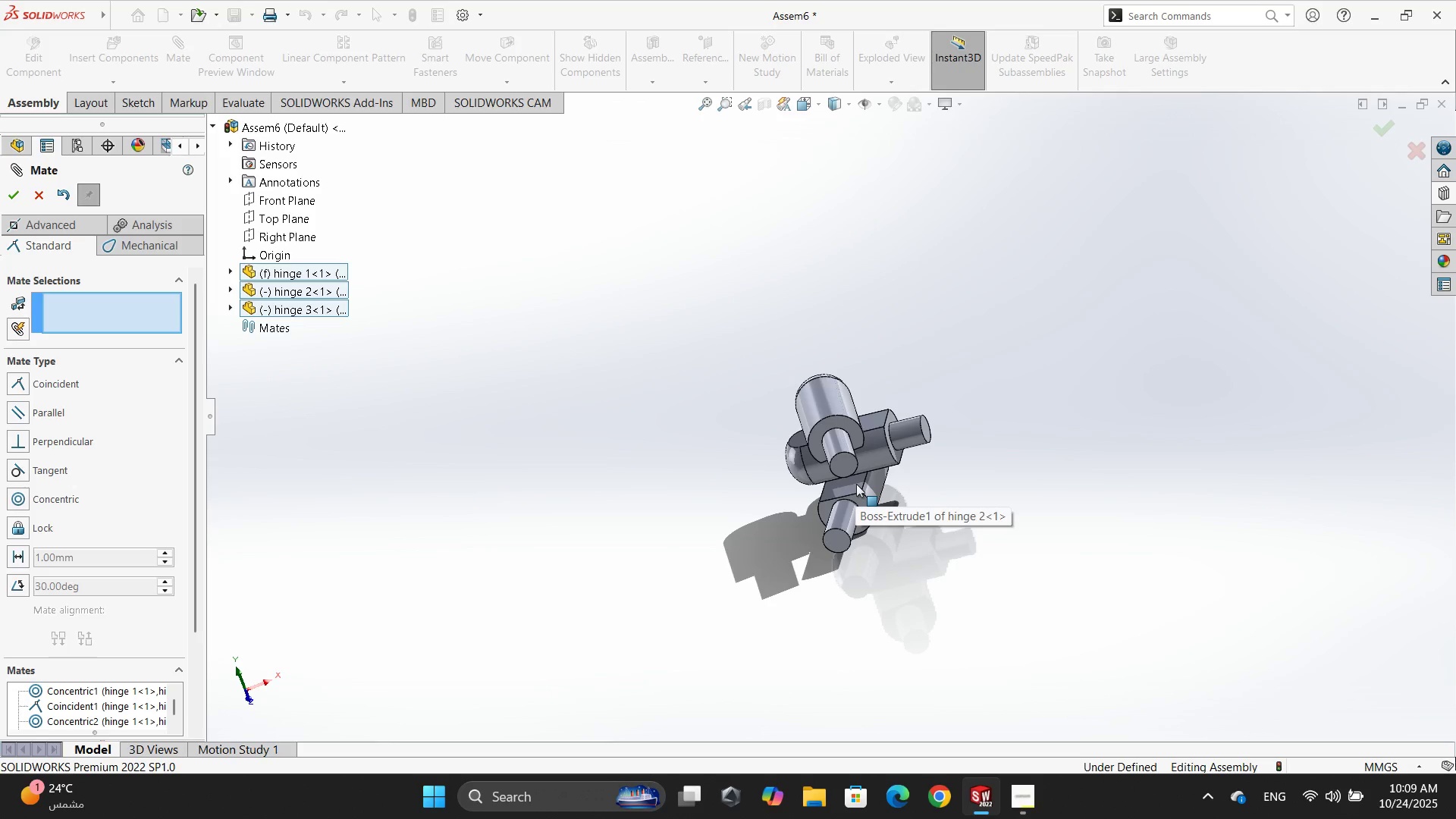 
wait(6.03)
 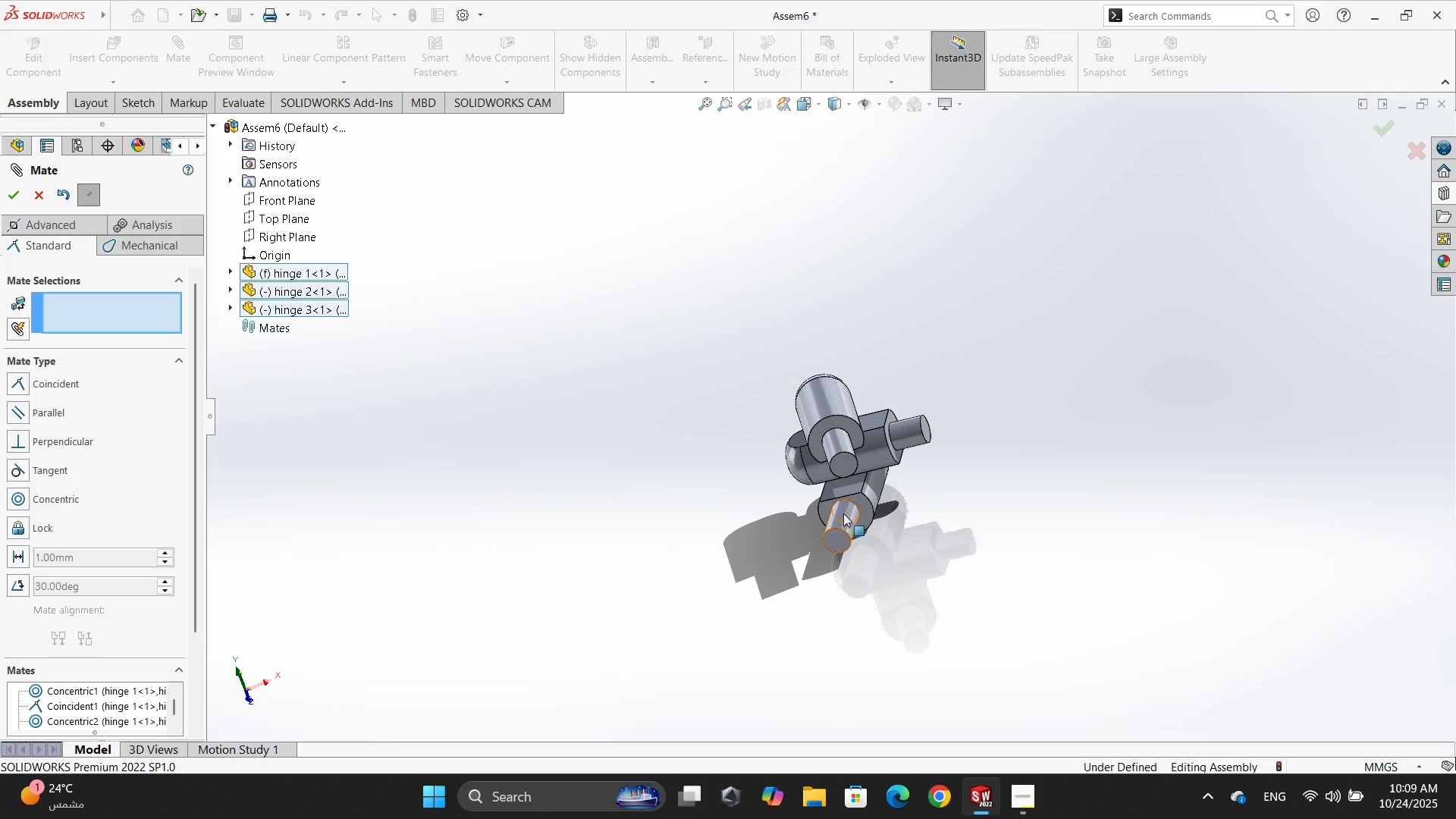 
left_click([828, 419])
 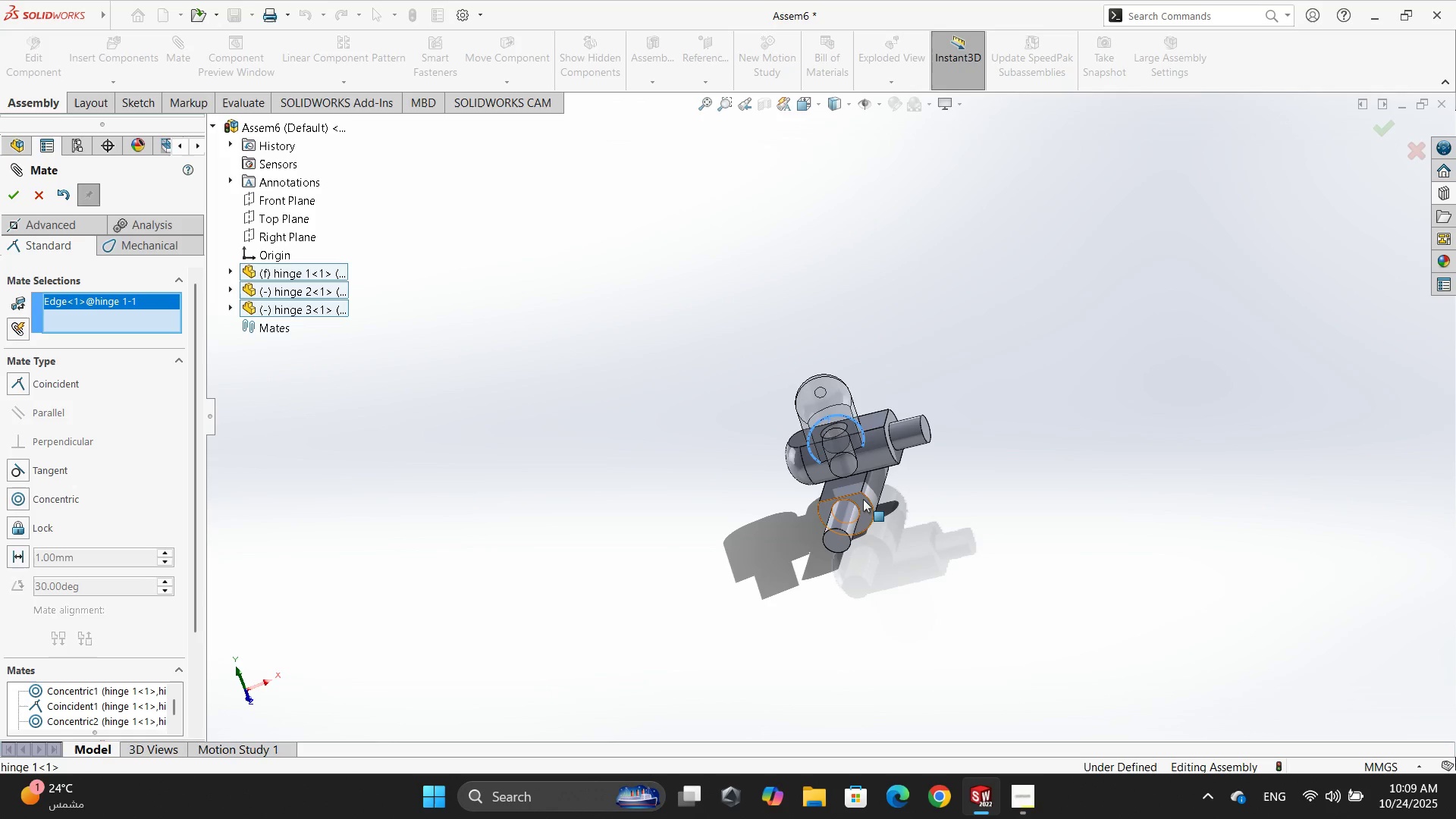 
left_click([864, 499])
 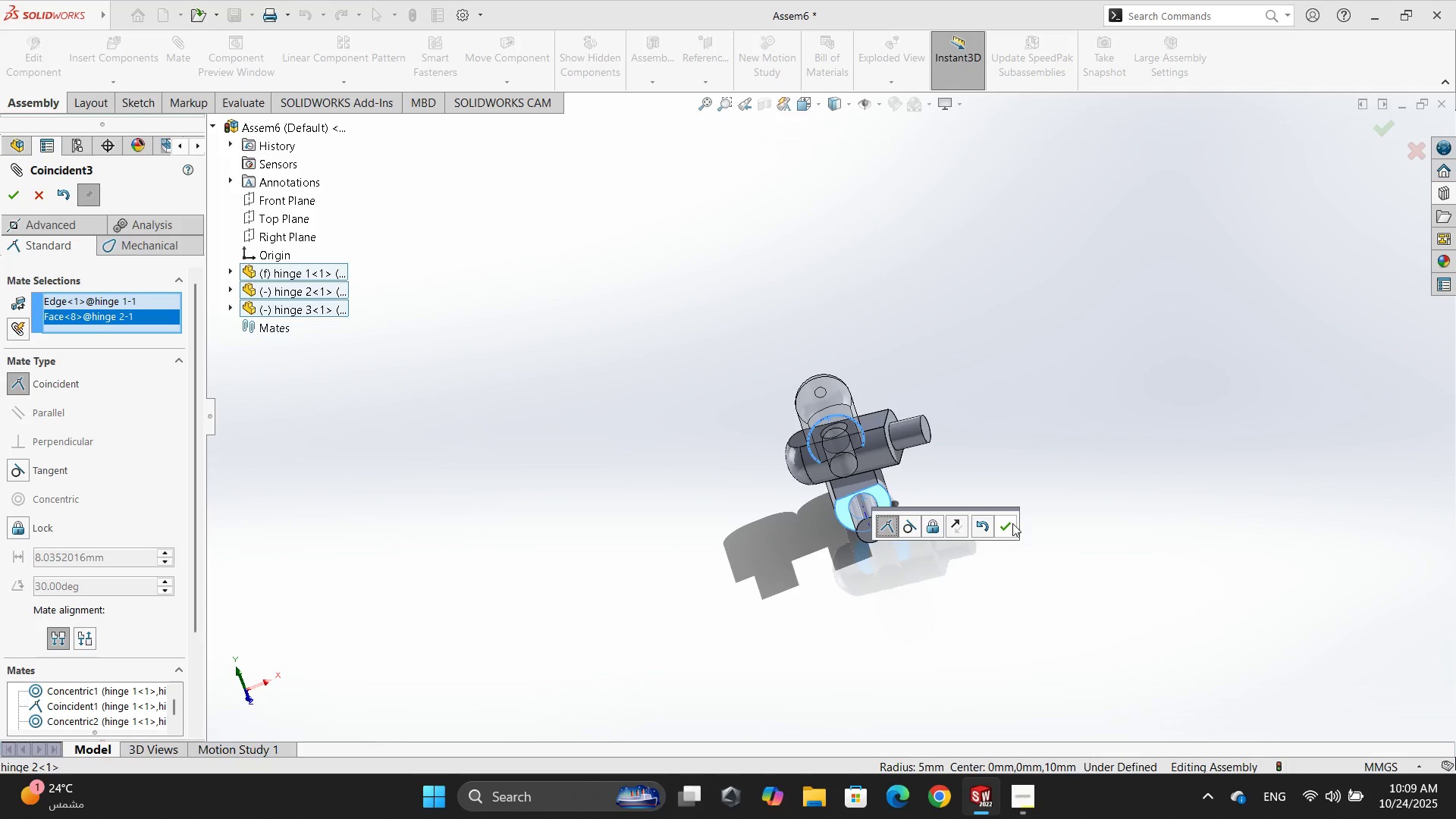 
left_click([1012, 523])
 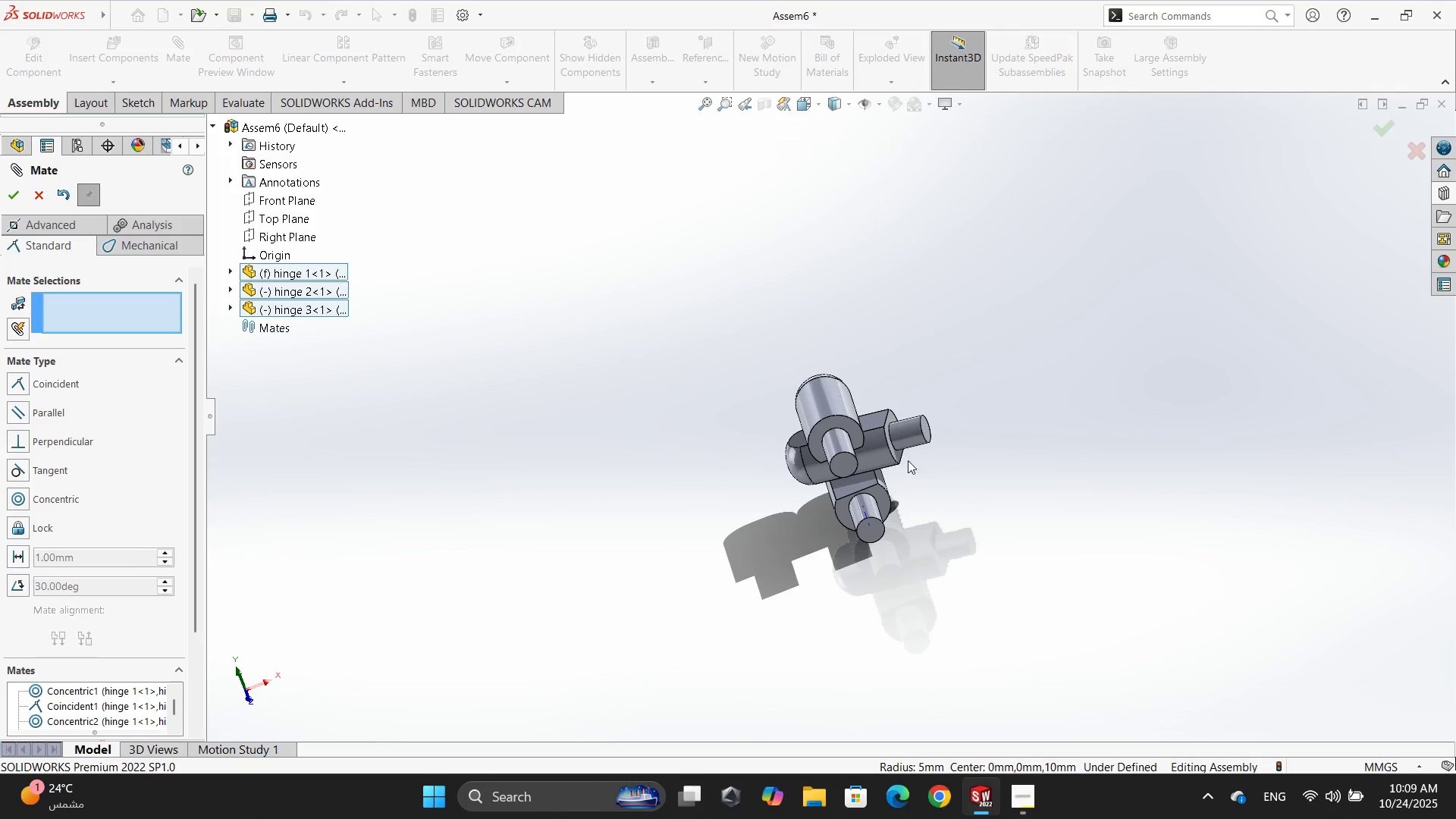 
left_click_drag(start_coordinate=[901, 441], to_coordinate=[885, 450])
 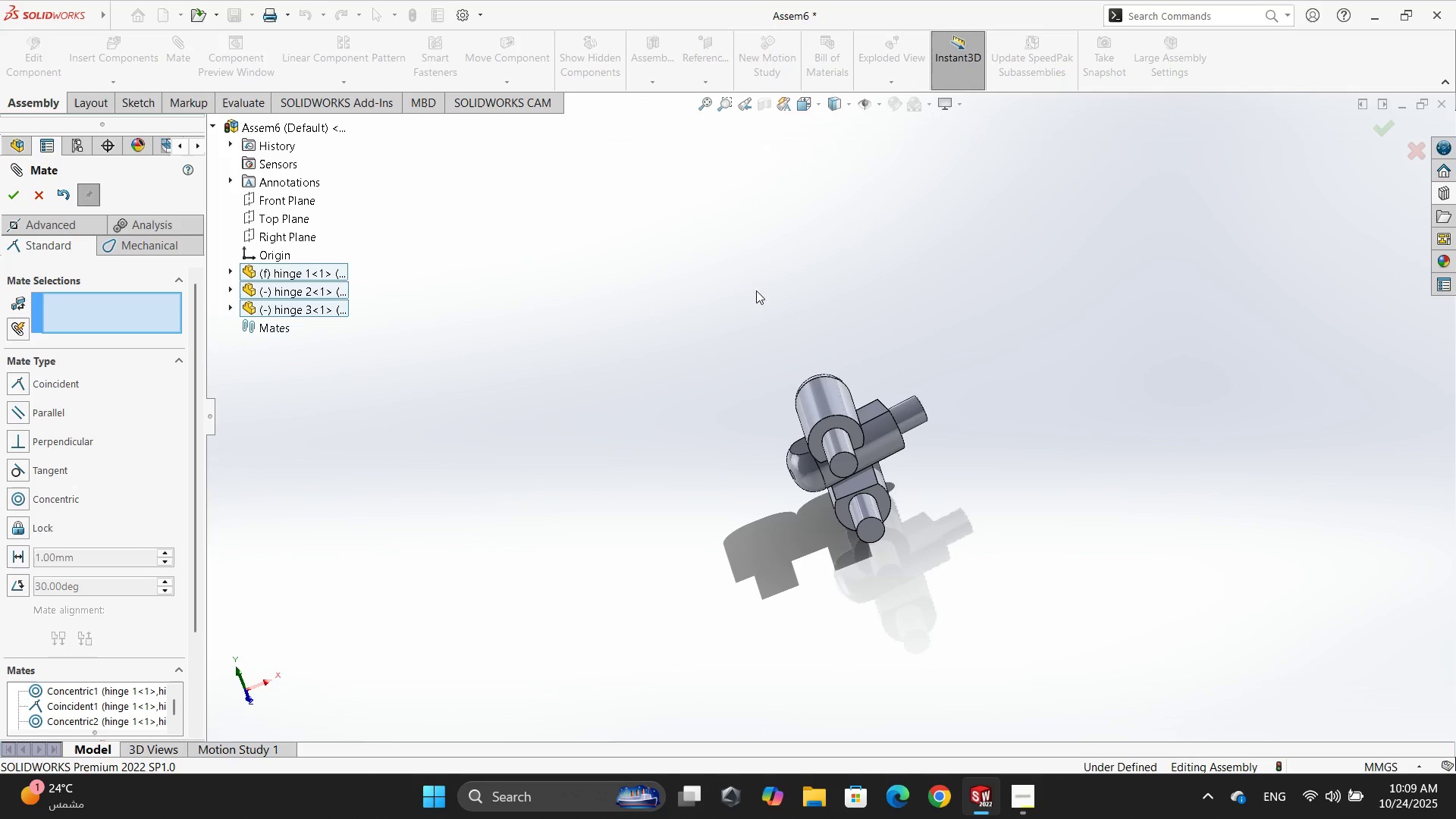 
left_click([37, 192])
 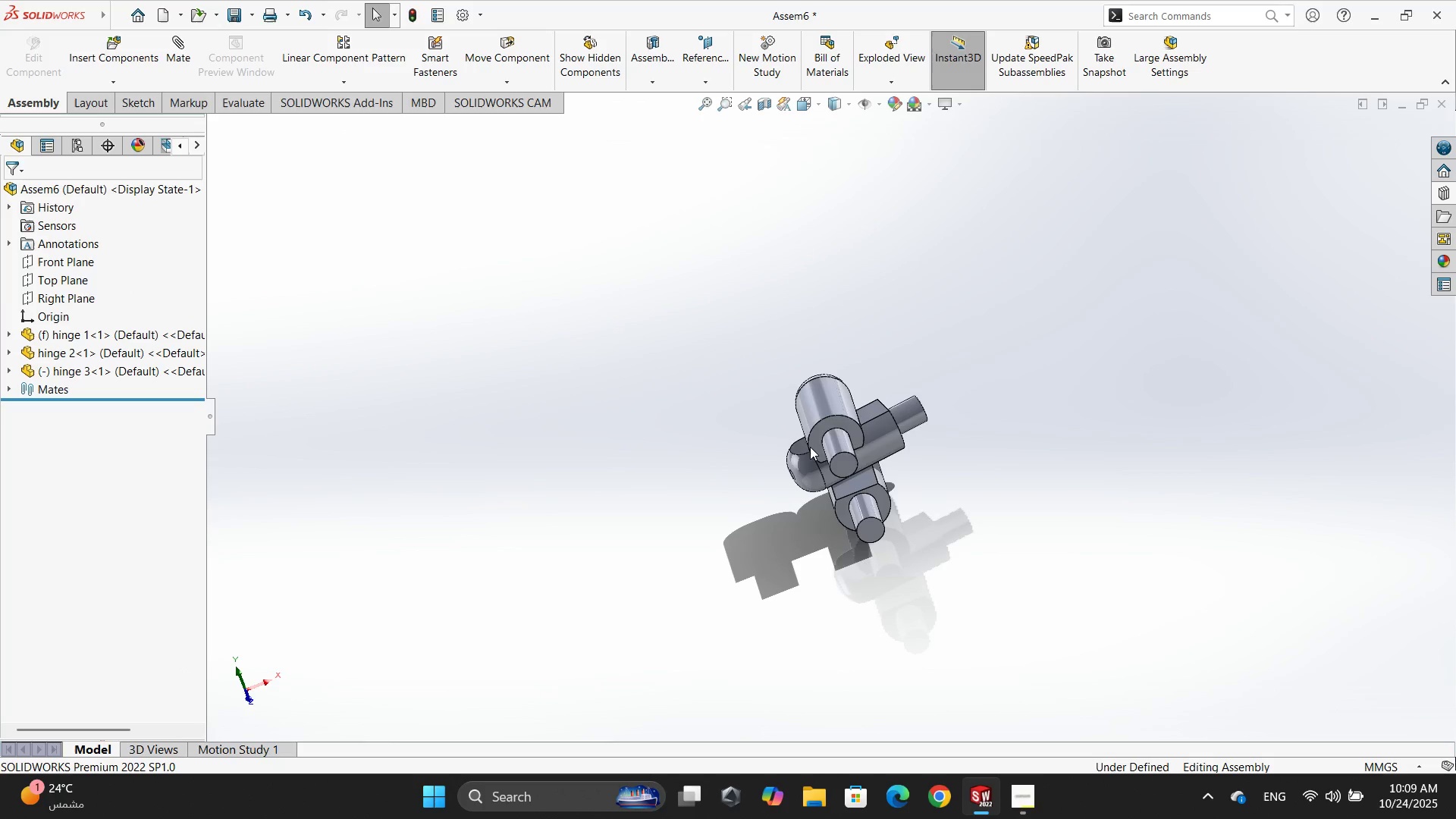 
left_click_drag(start_coordinate=[871, 423], to_coordinate=[878, 422])
 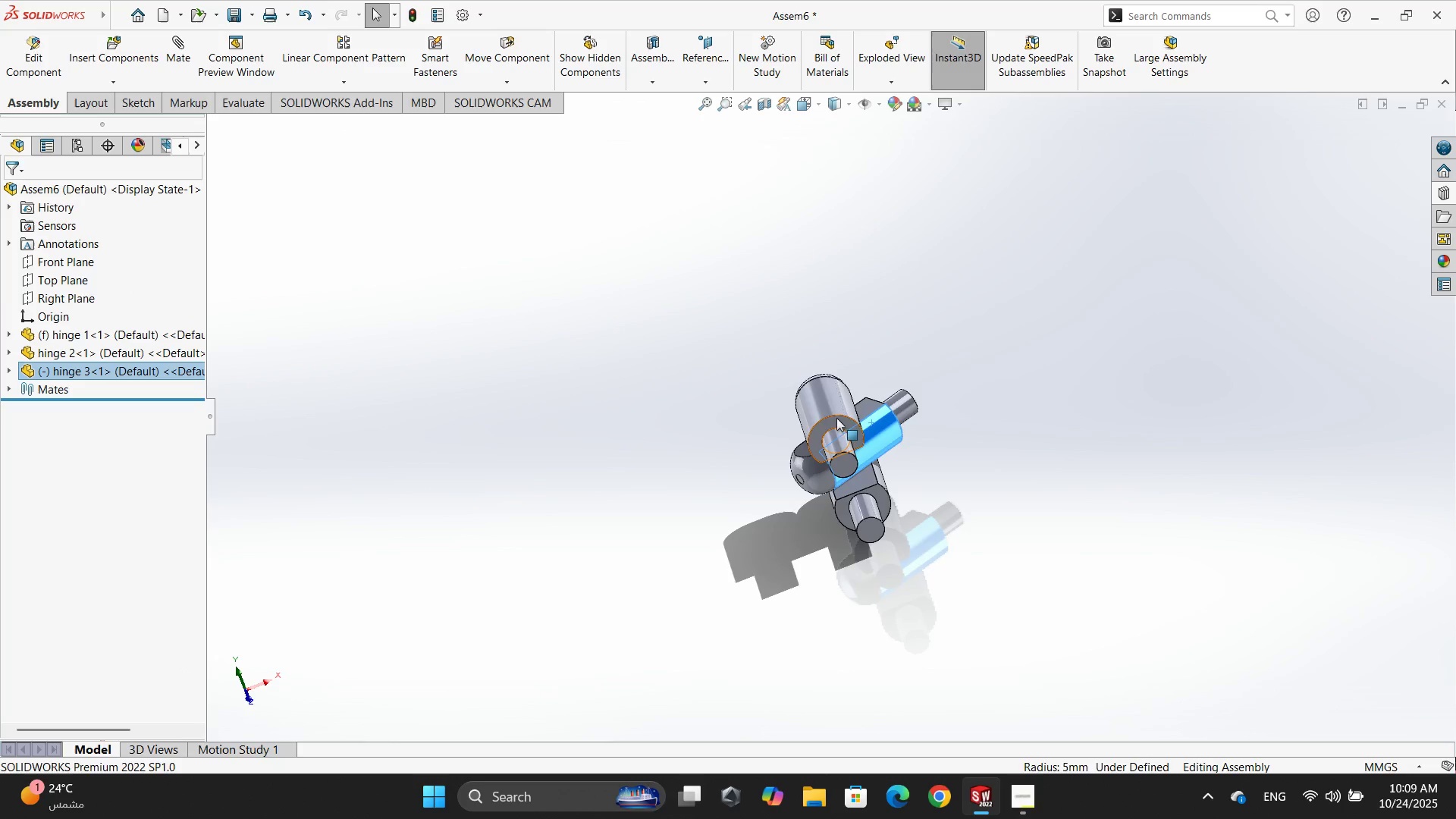 
left_click_drag(start_coordinate=[826, 408], to_coordinate=[810, 424])
 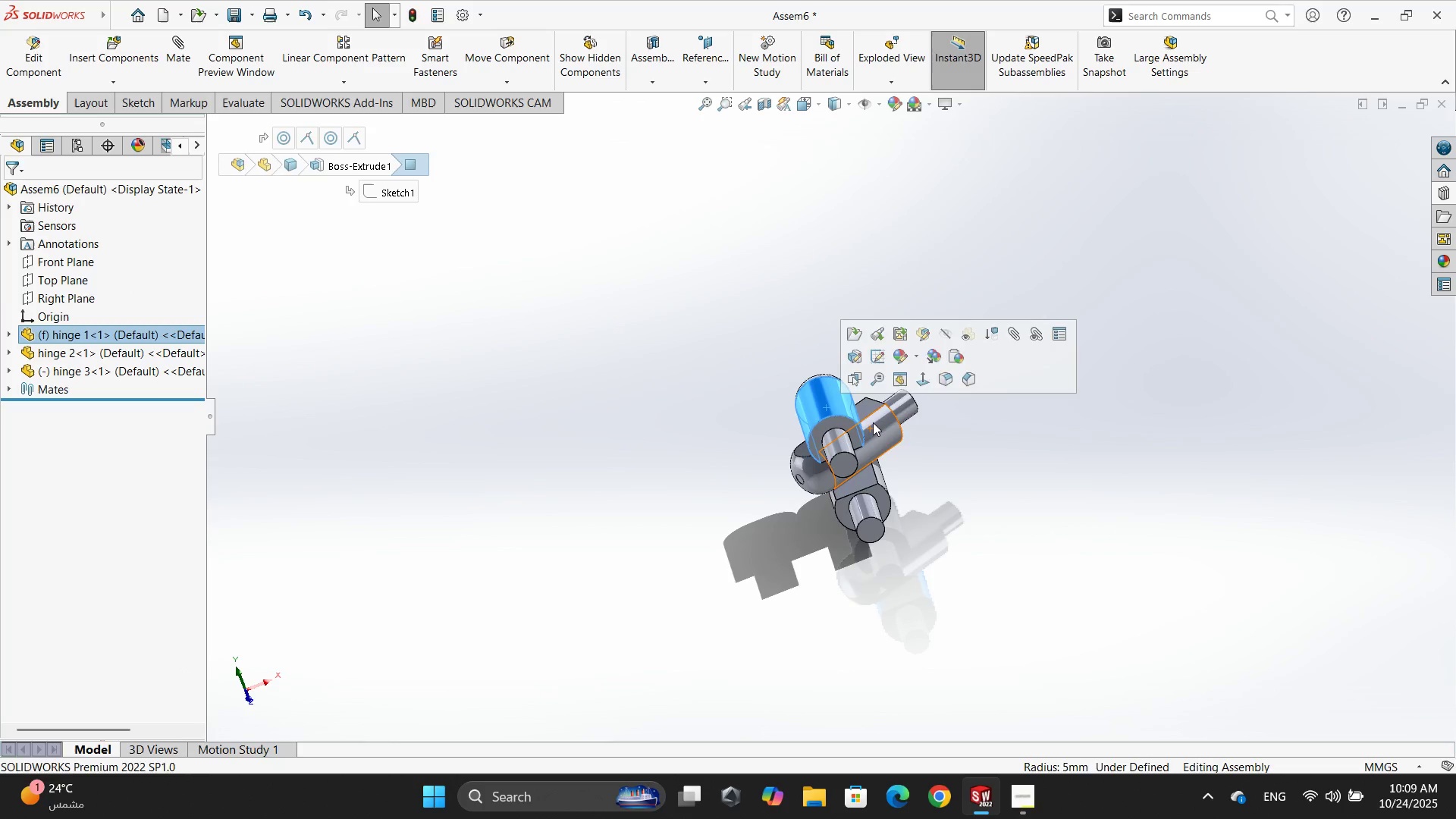 
left_click_drag(start_coordinate=[874, 421], to_coordinate=[846, 505])
 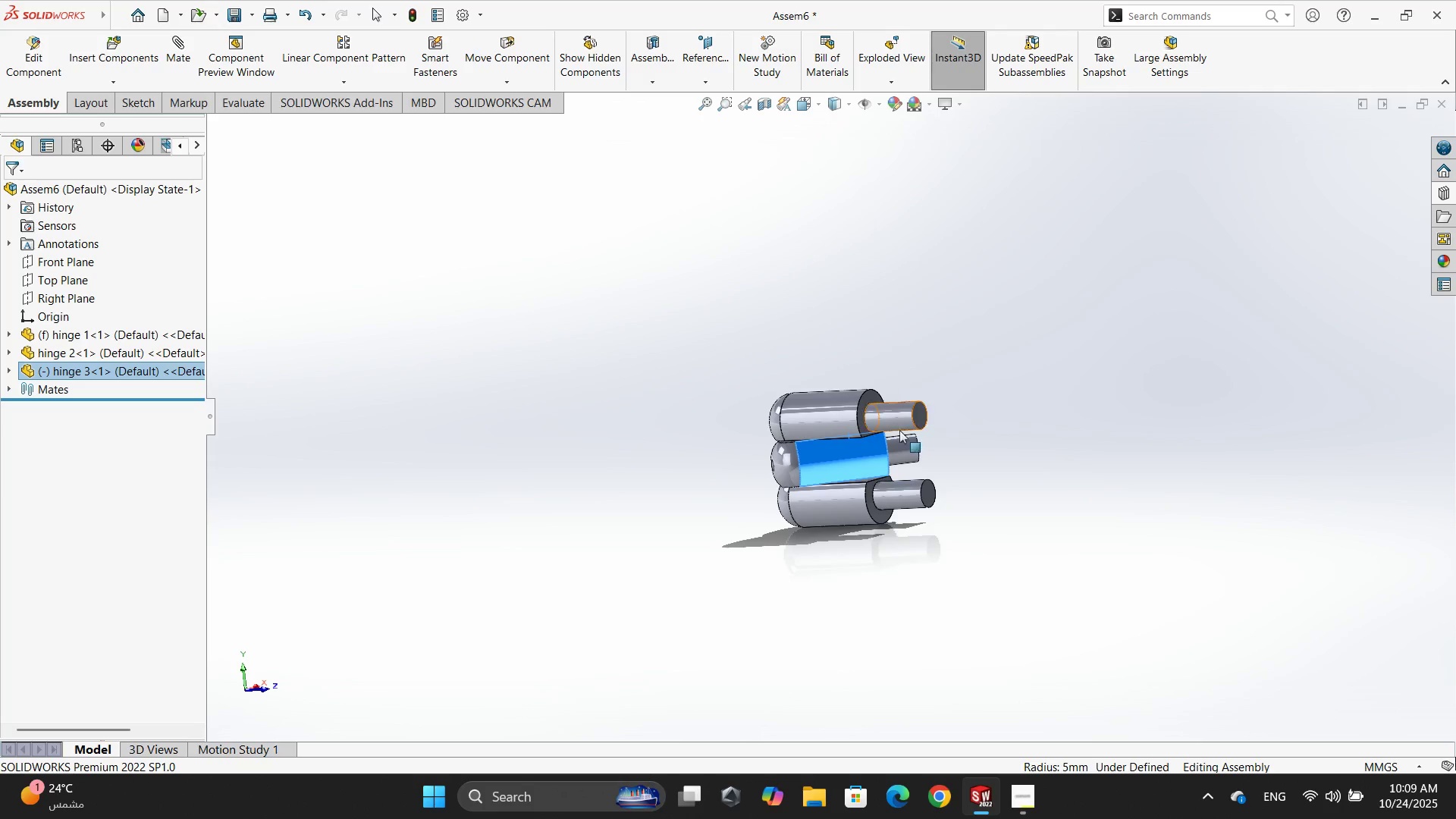 
left_click_drag(start_coordinate=[873, 458], to_coordinate=[846, 468])
 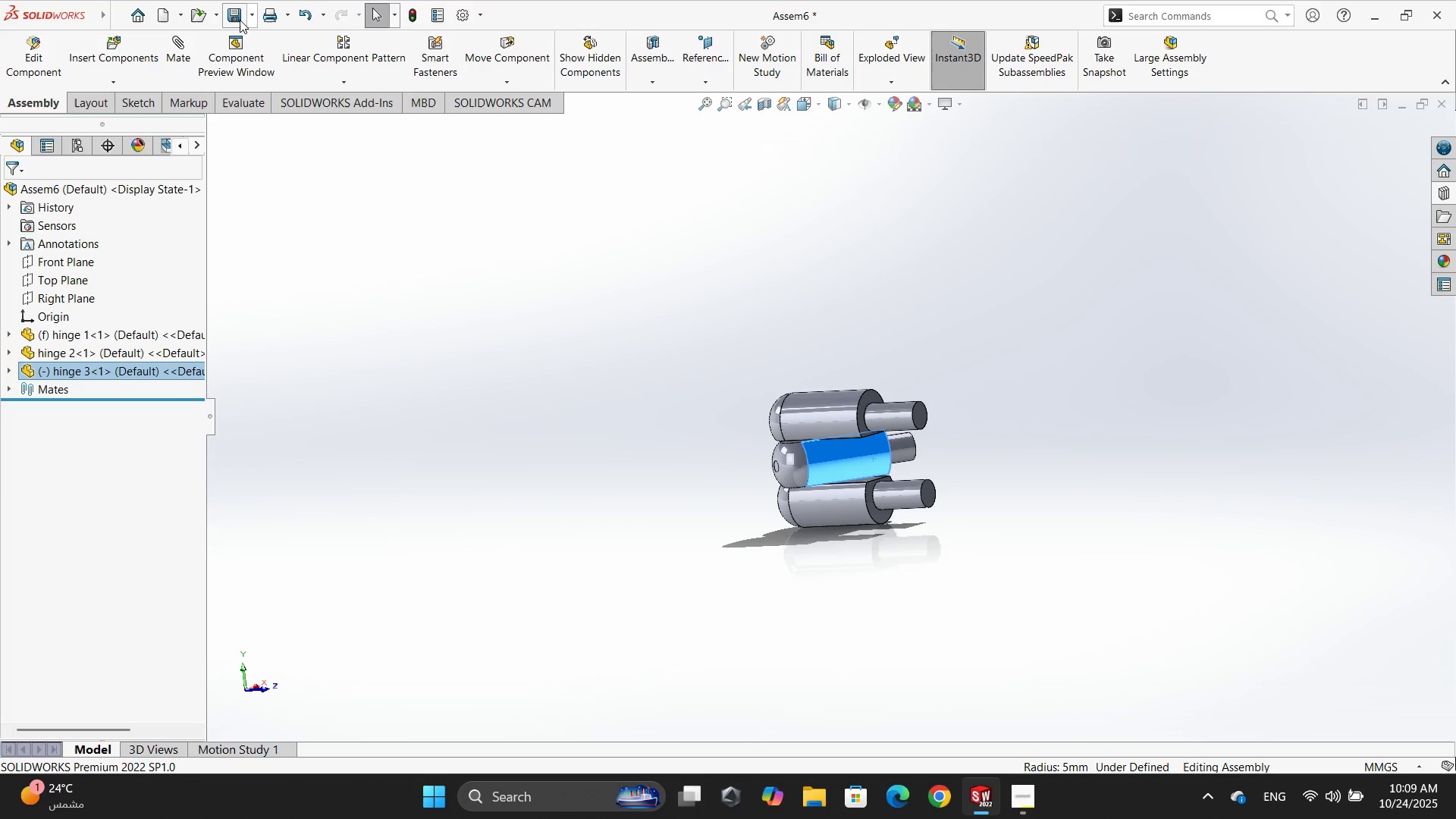 
left_click([240, 20])
 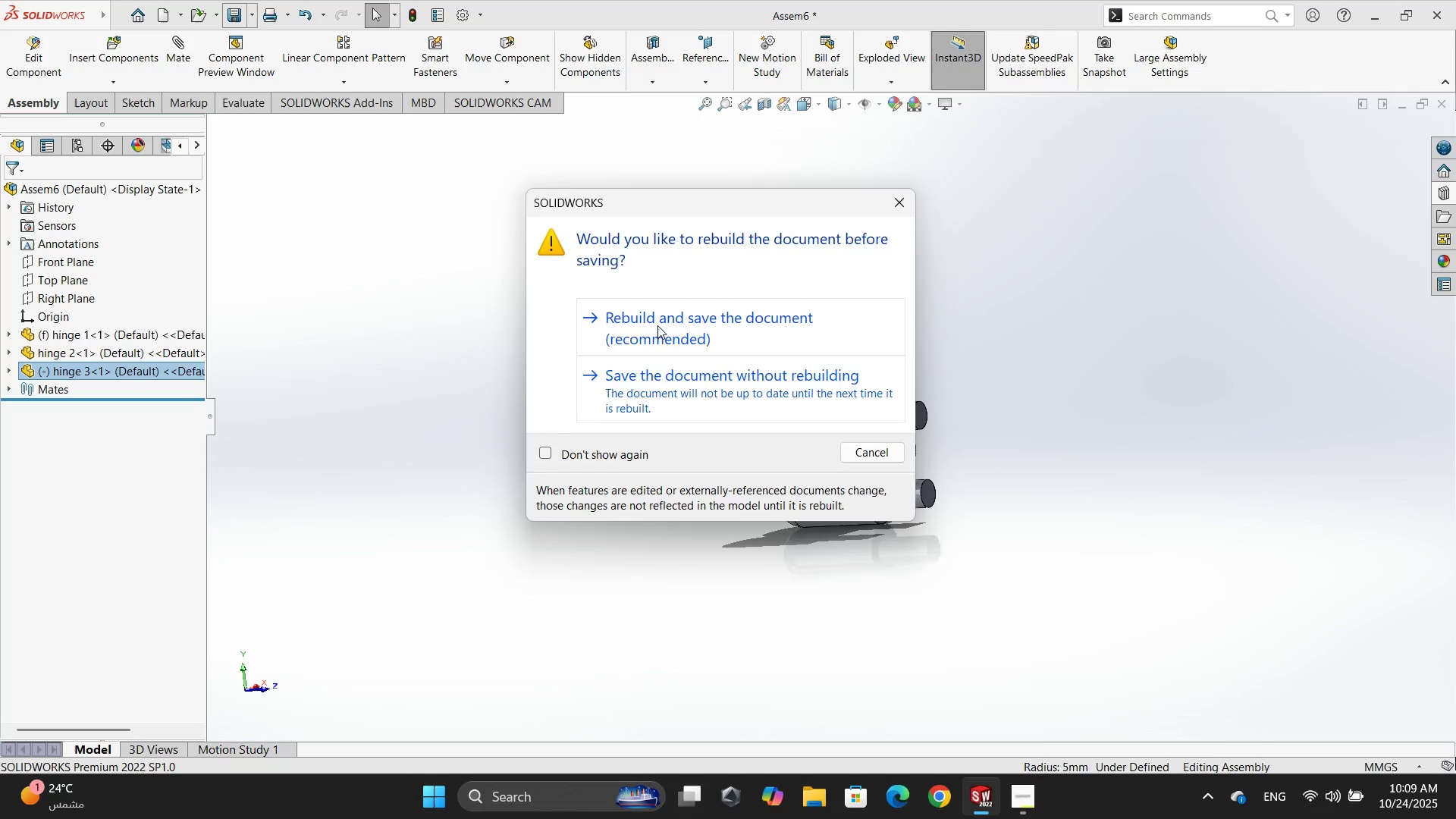 
mouse_move([723, 405])
 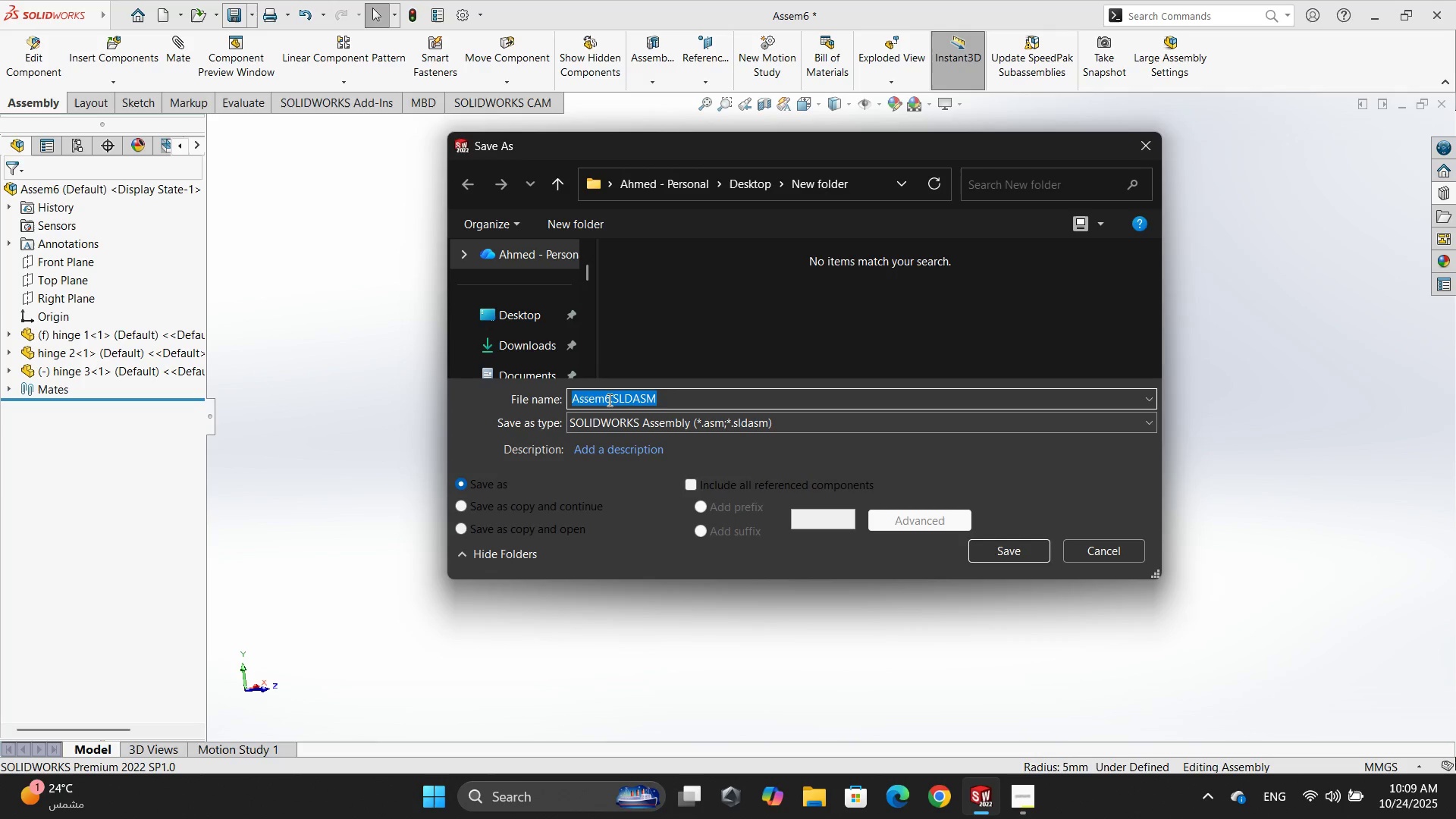 
left_click_drag(start_coordinate=[608, 399], to_coordinate=[551, 404])
 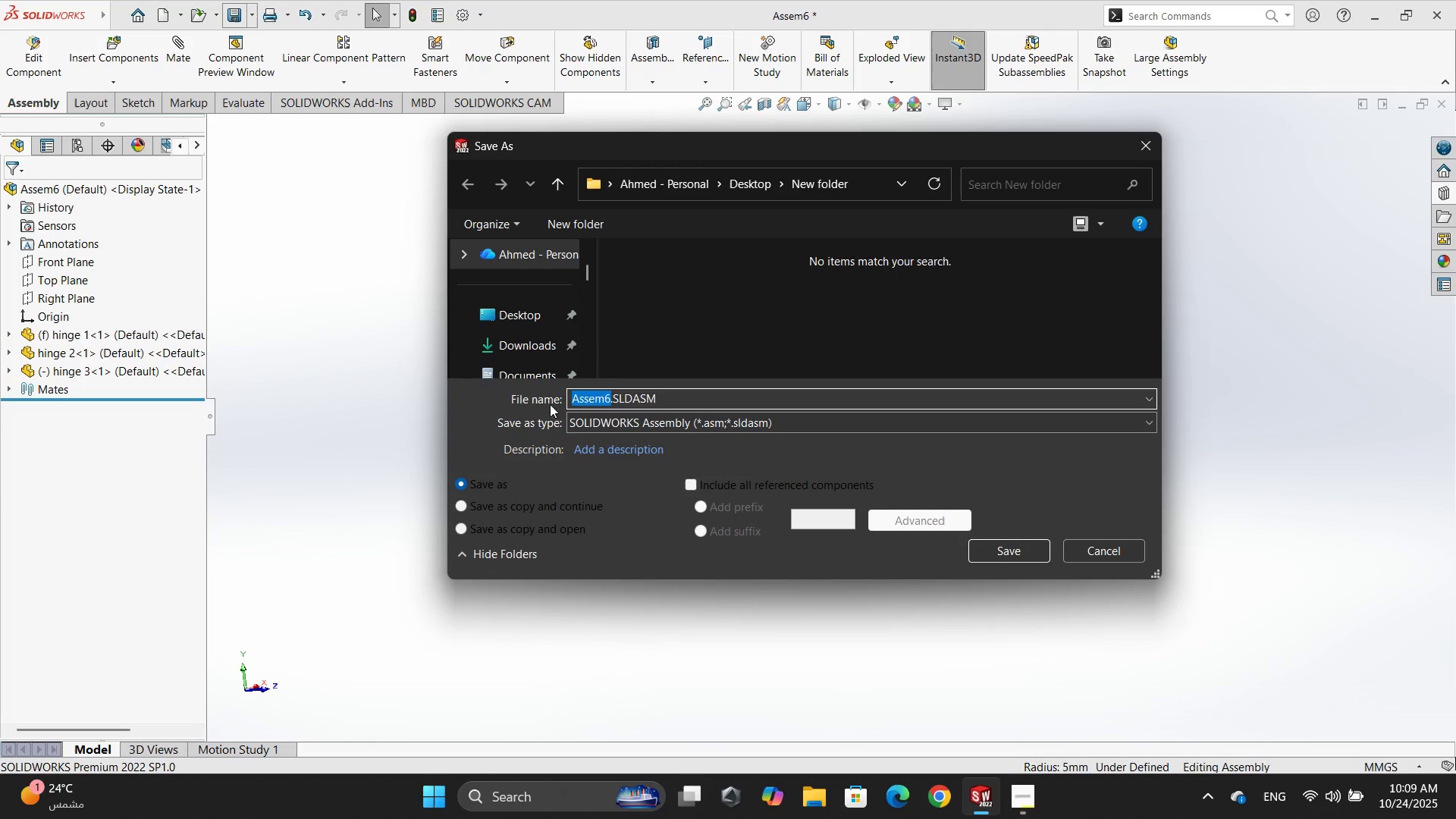 
type(hinge)
 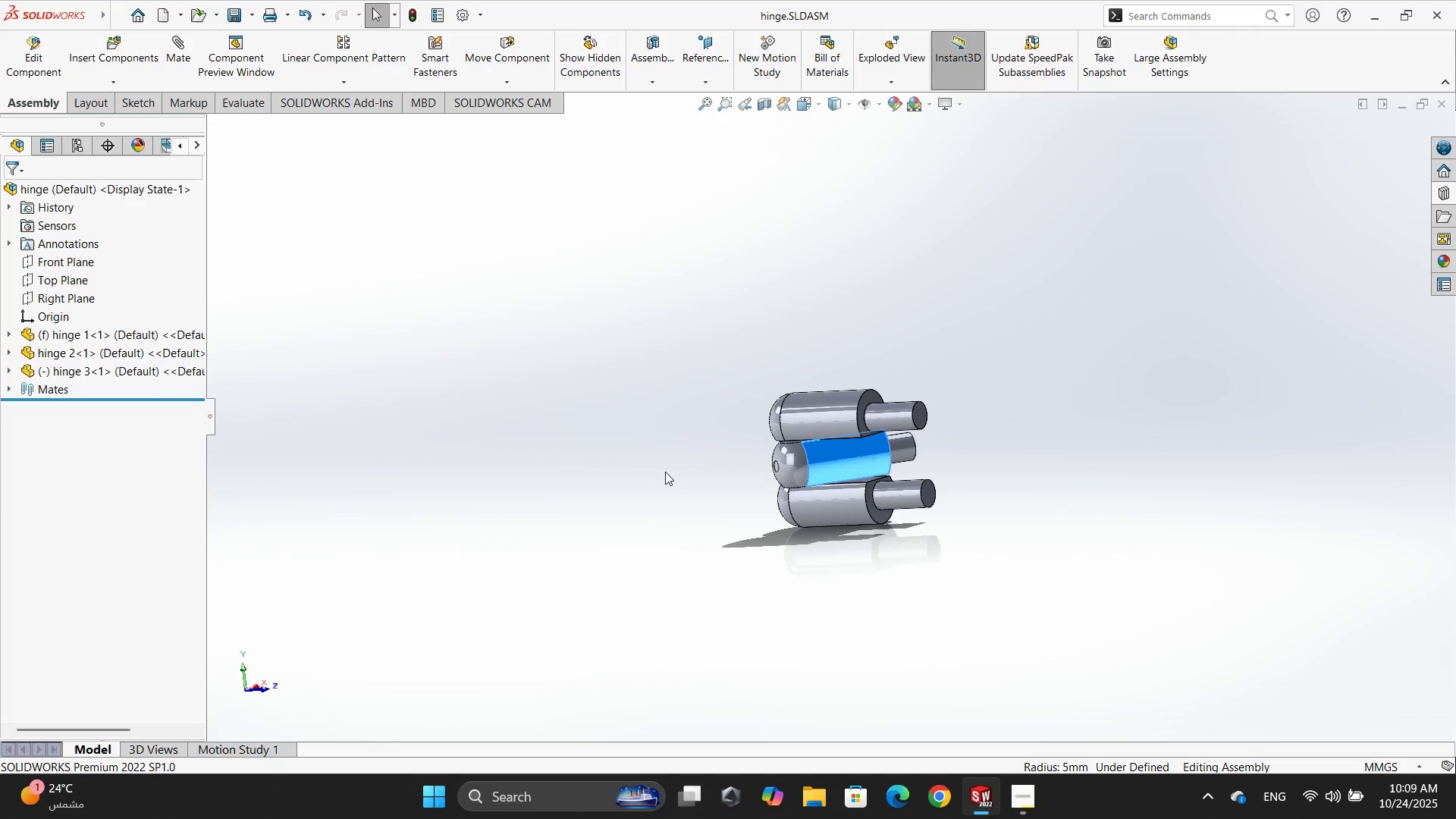 
wait(7.38)
 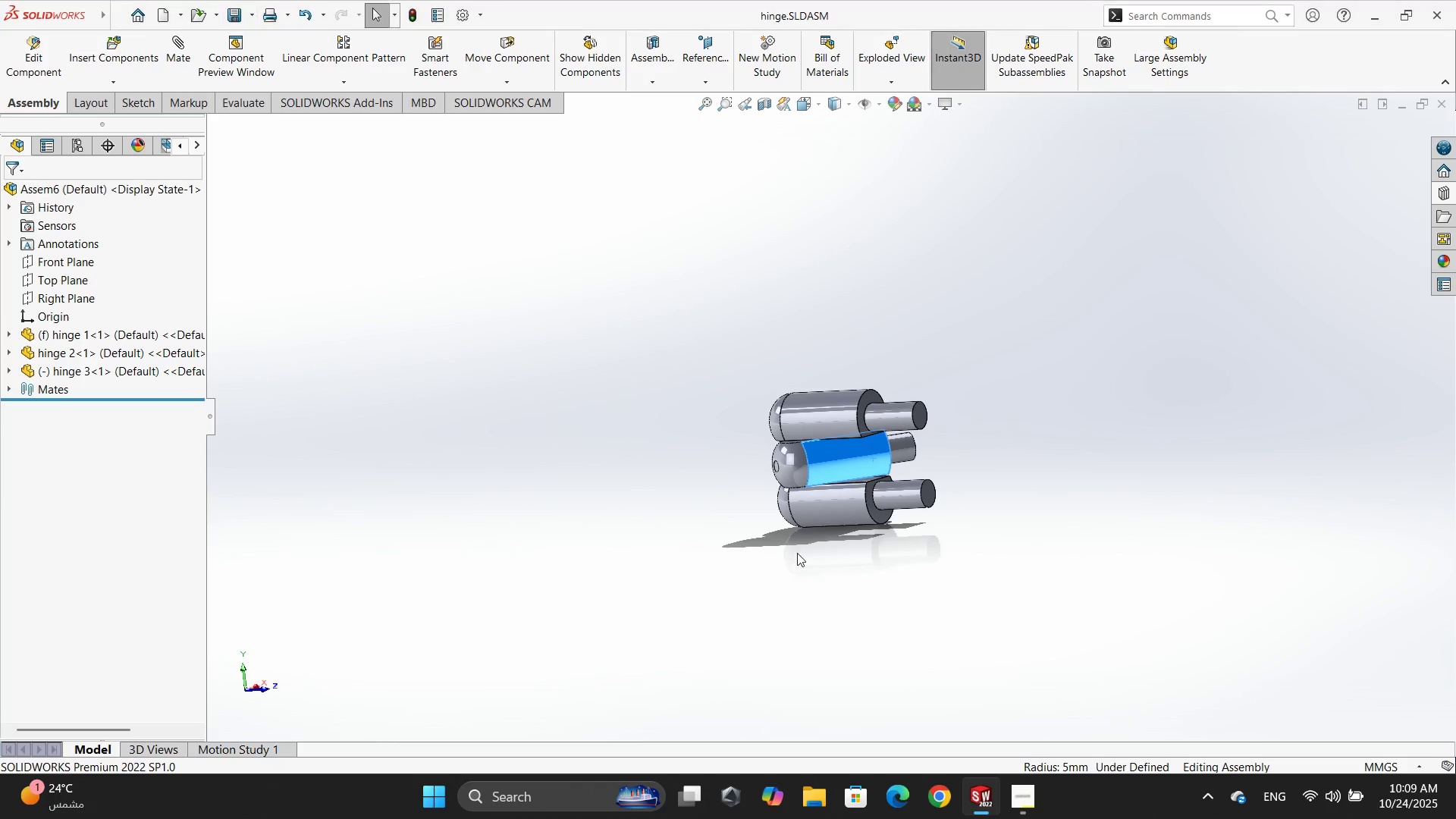 
left_click([1450, 103])
 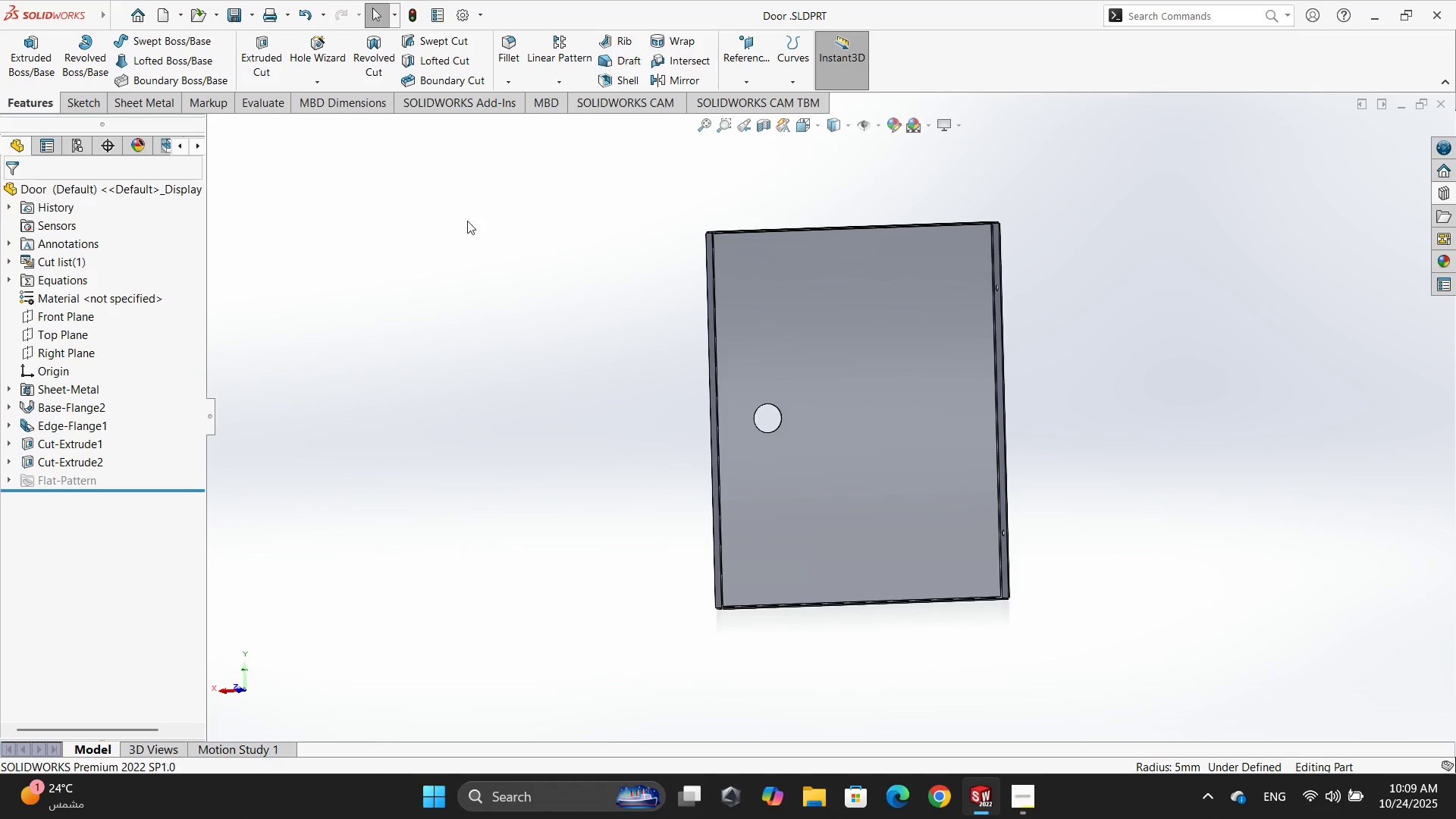 
mouse_move([187, 29])